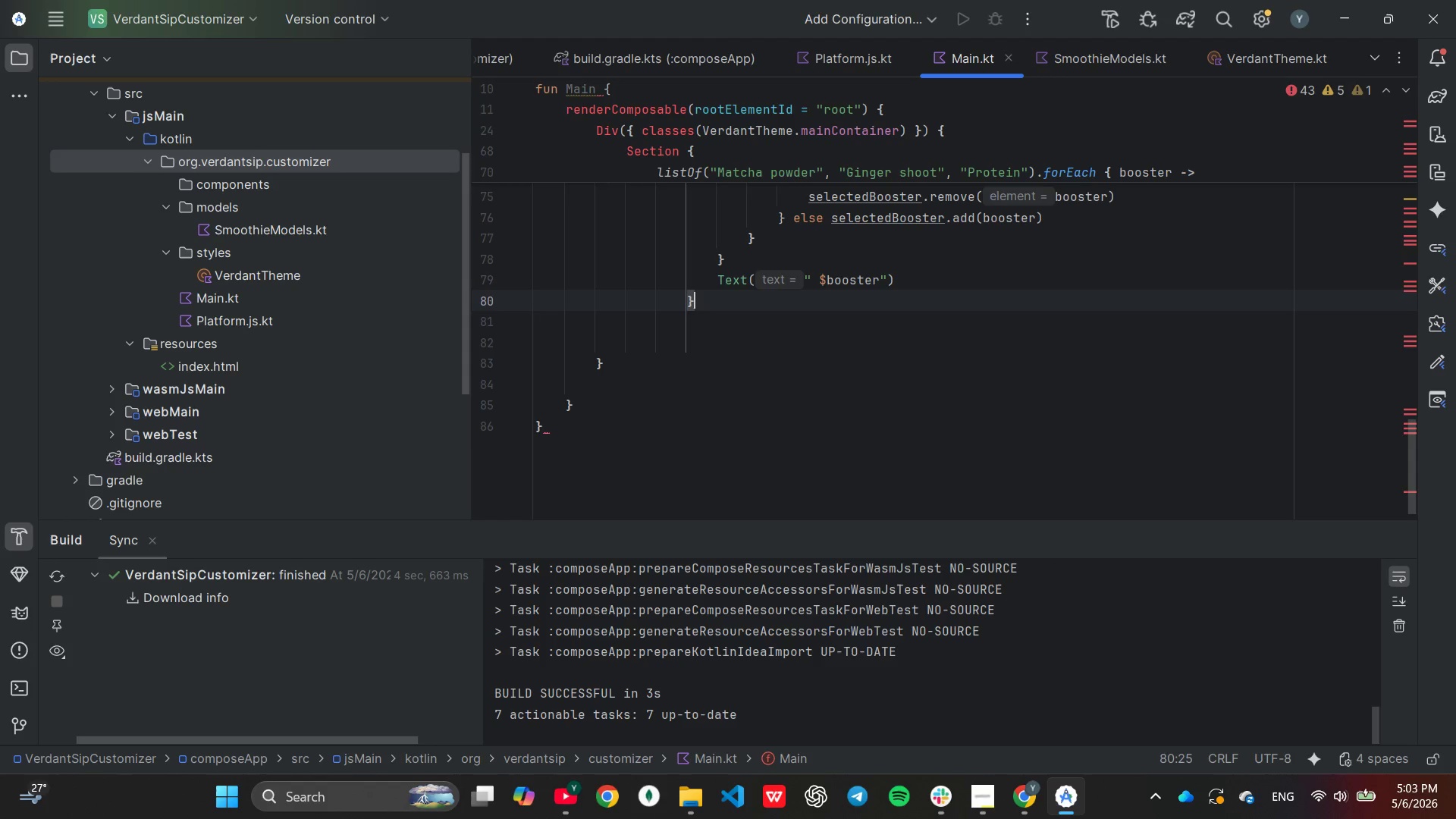 
key(Shift+BracketRight)
 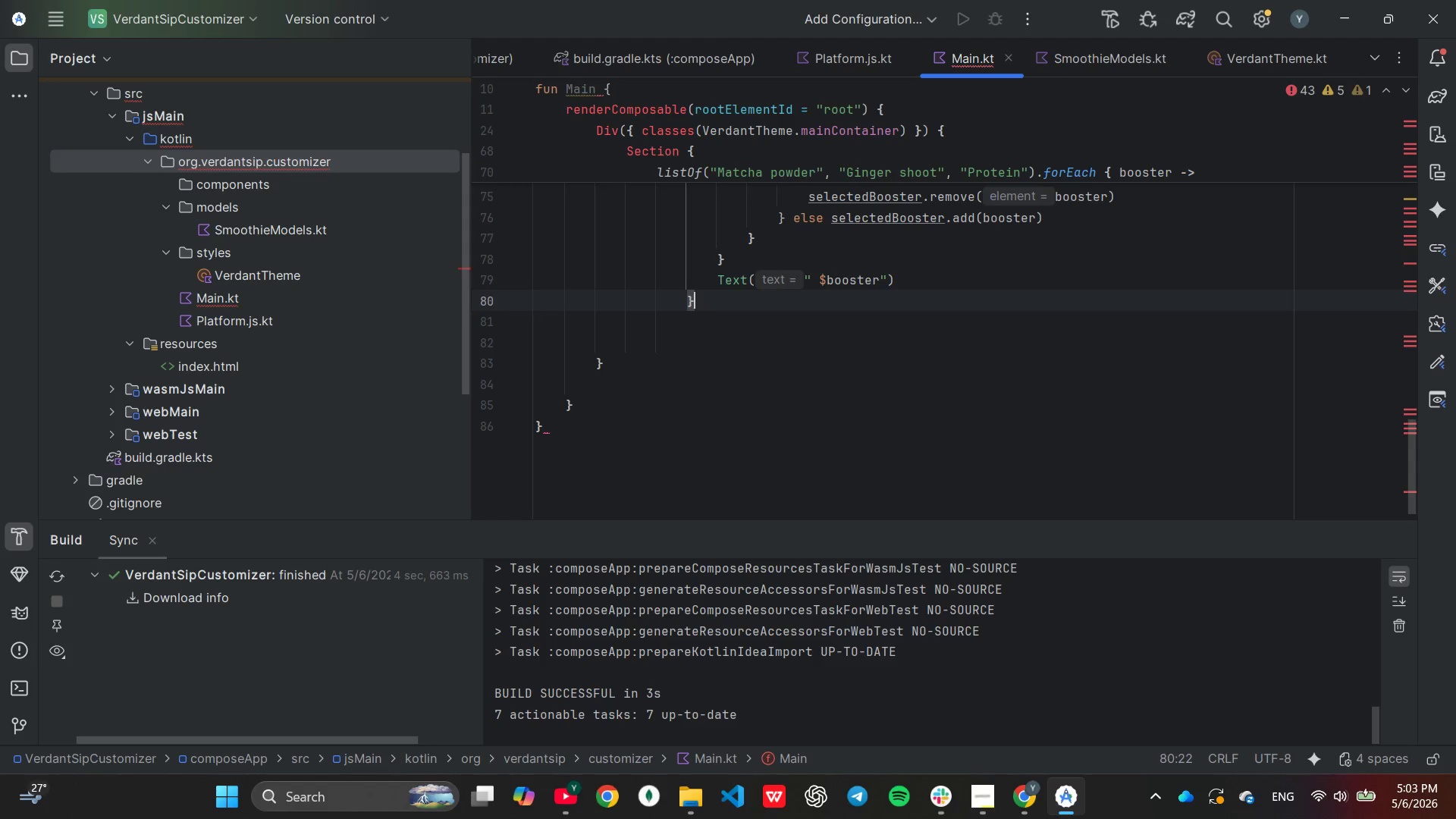 
key(Enter)
 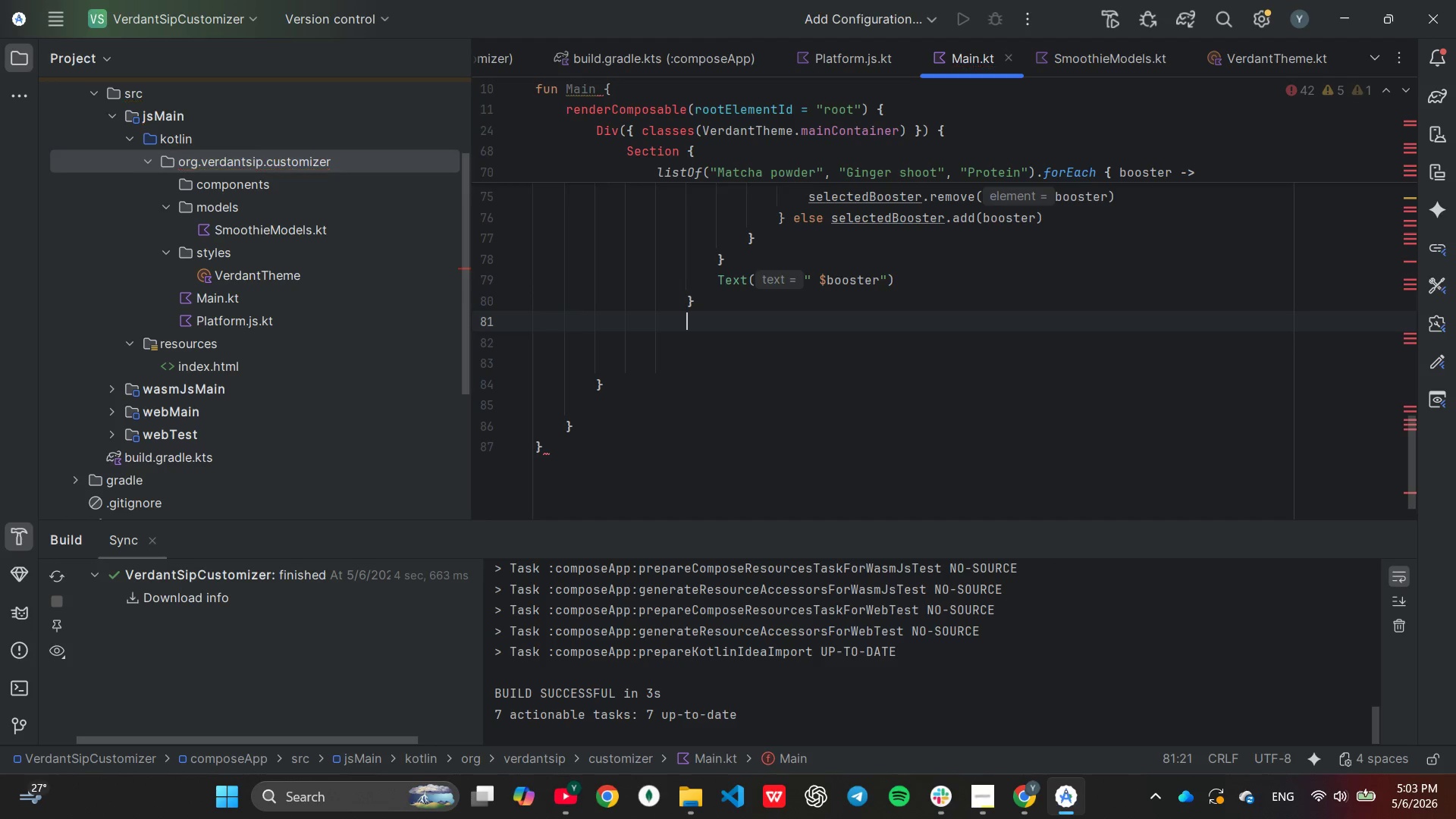 
key(Shift+BracketRight)
 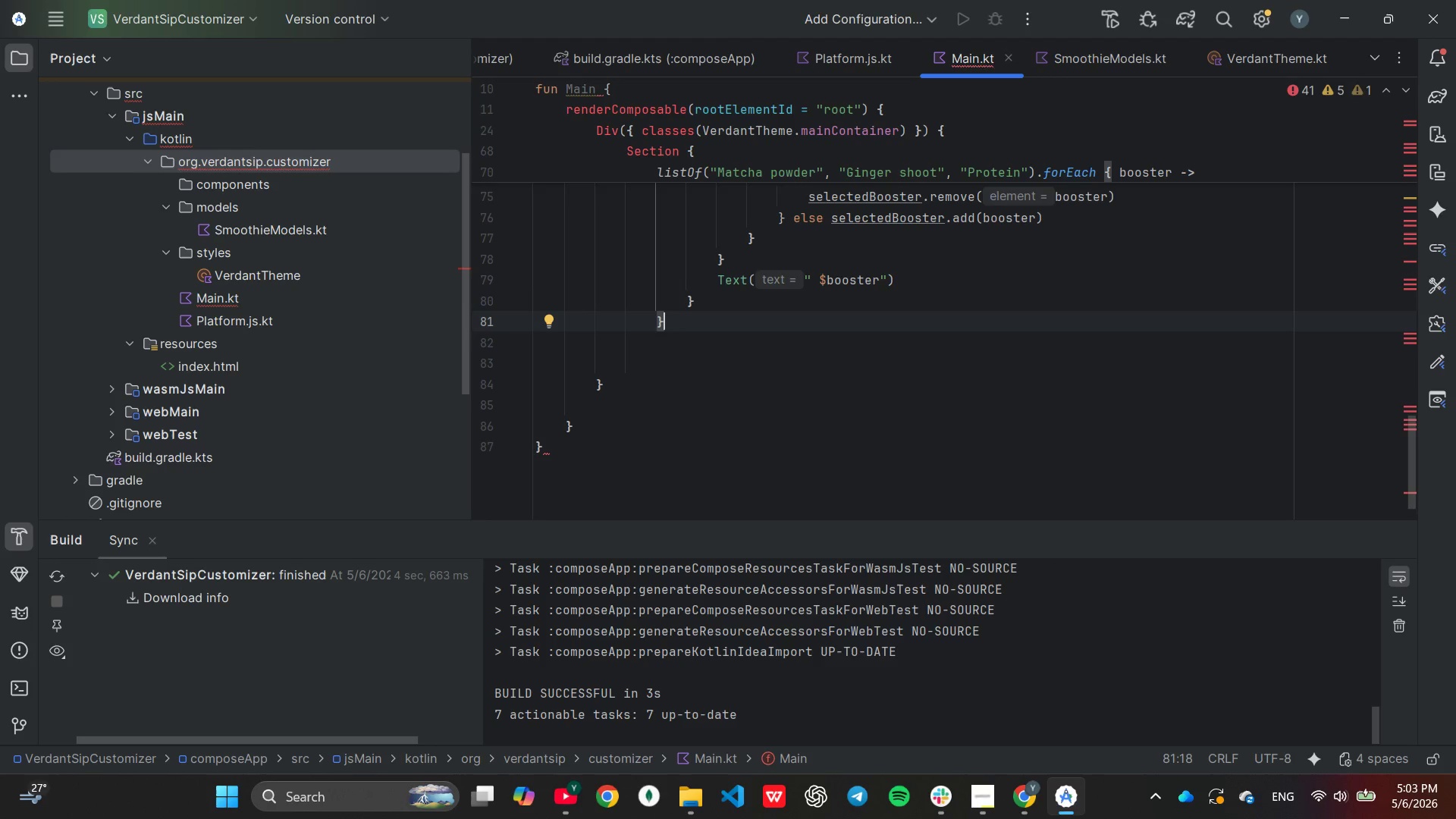 
key(ArrowDown)
 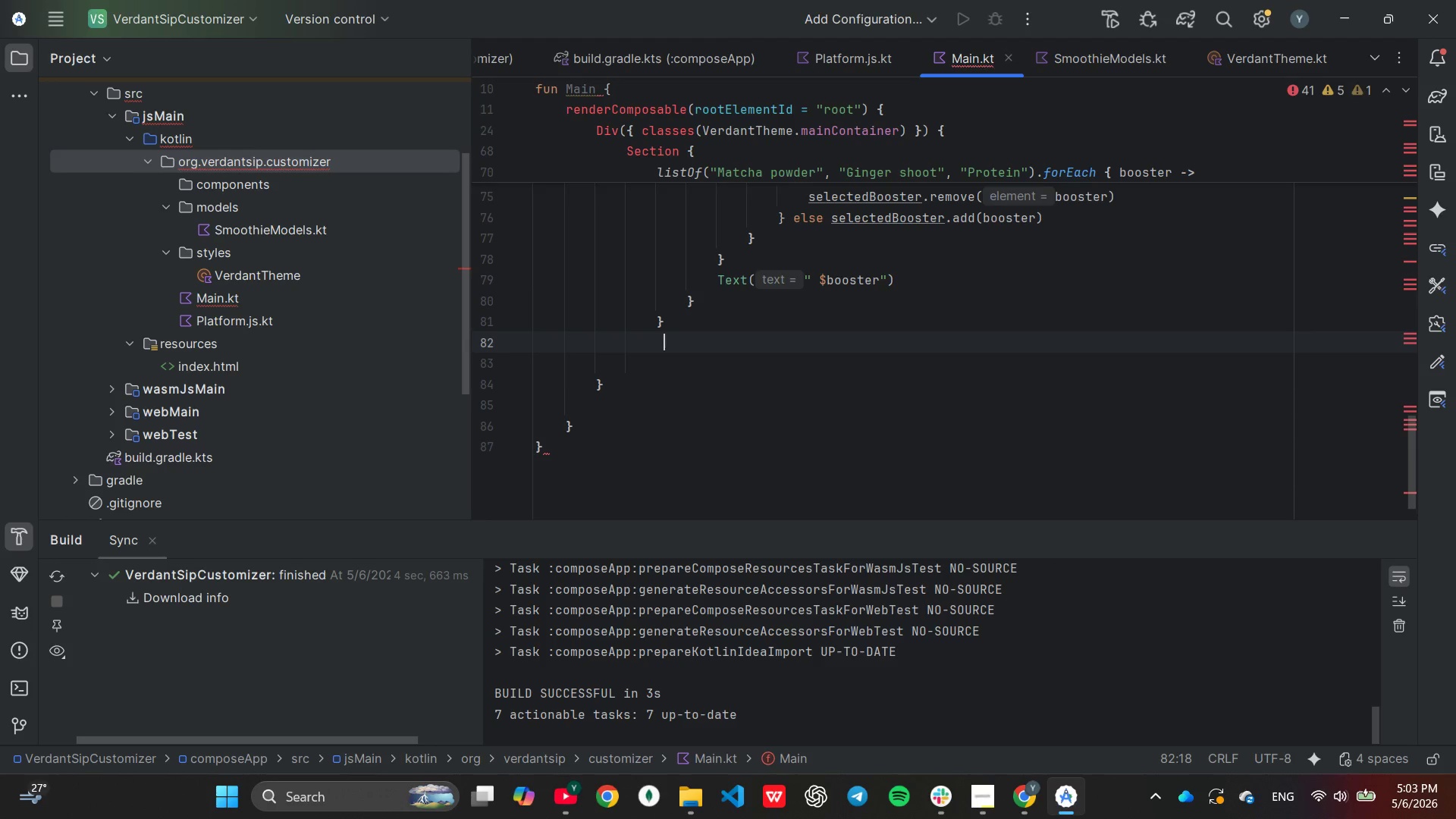 
key(Shift+ShiftLeft)
 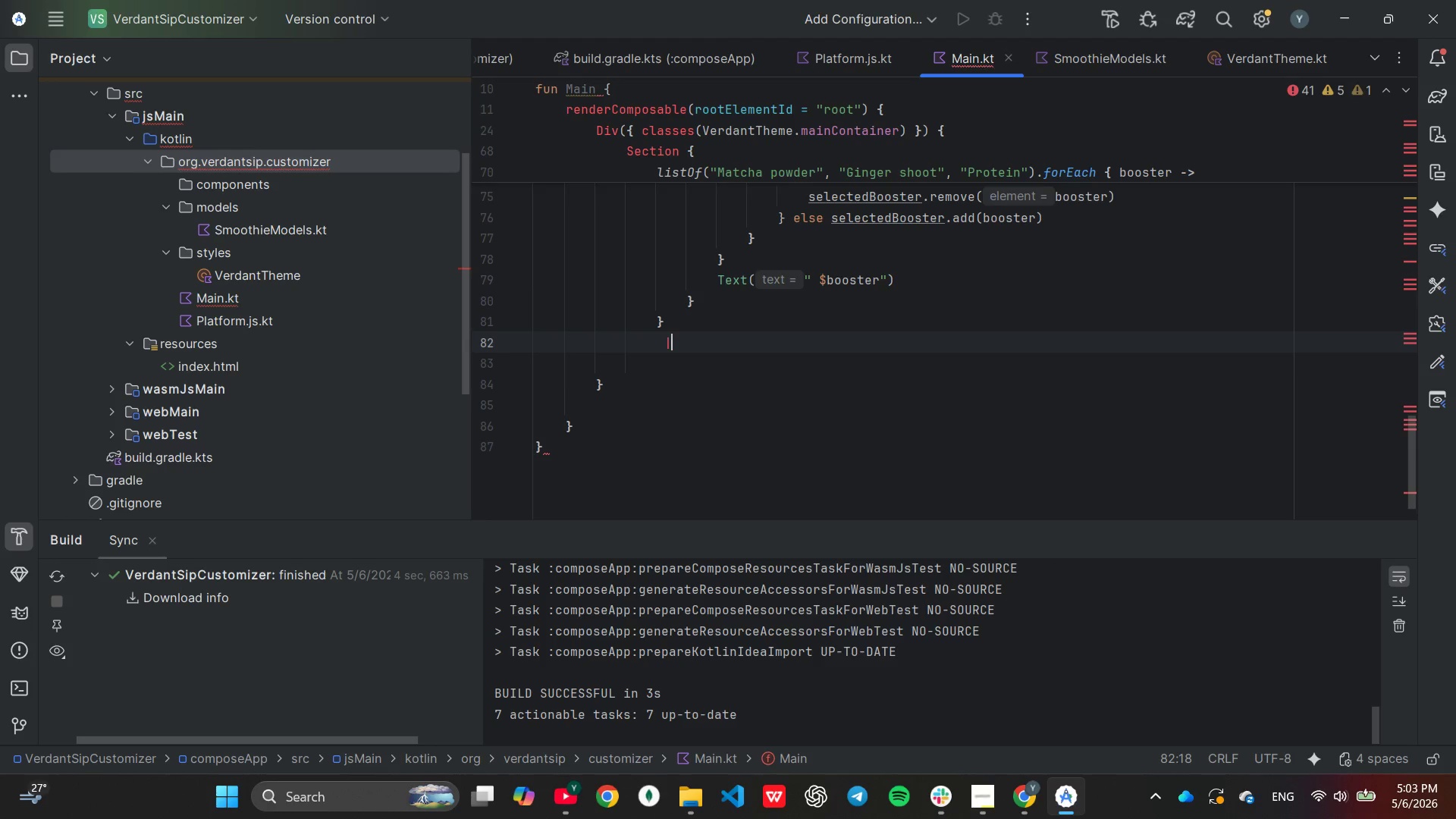 
key(Shift+Backslash)
 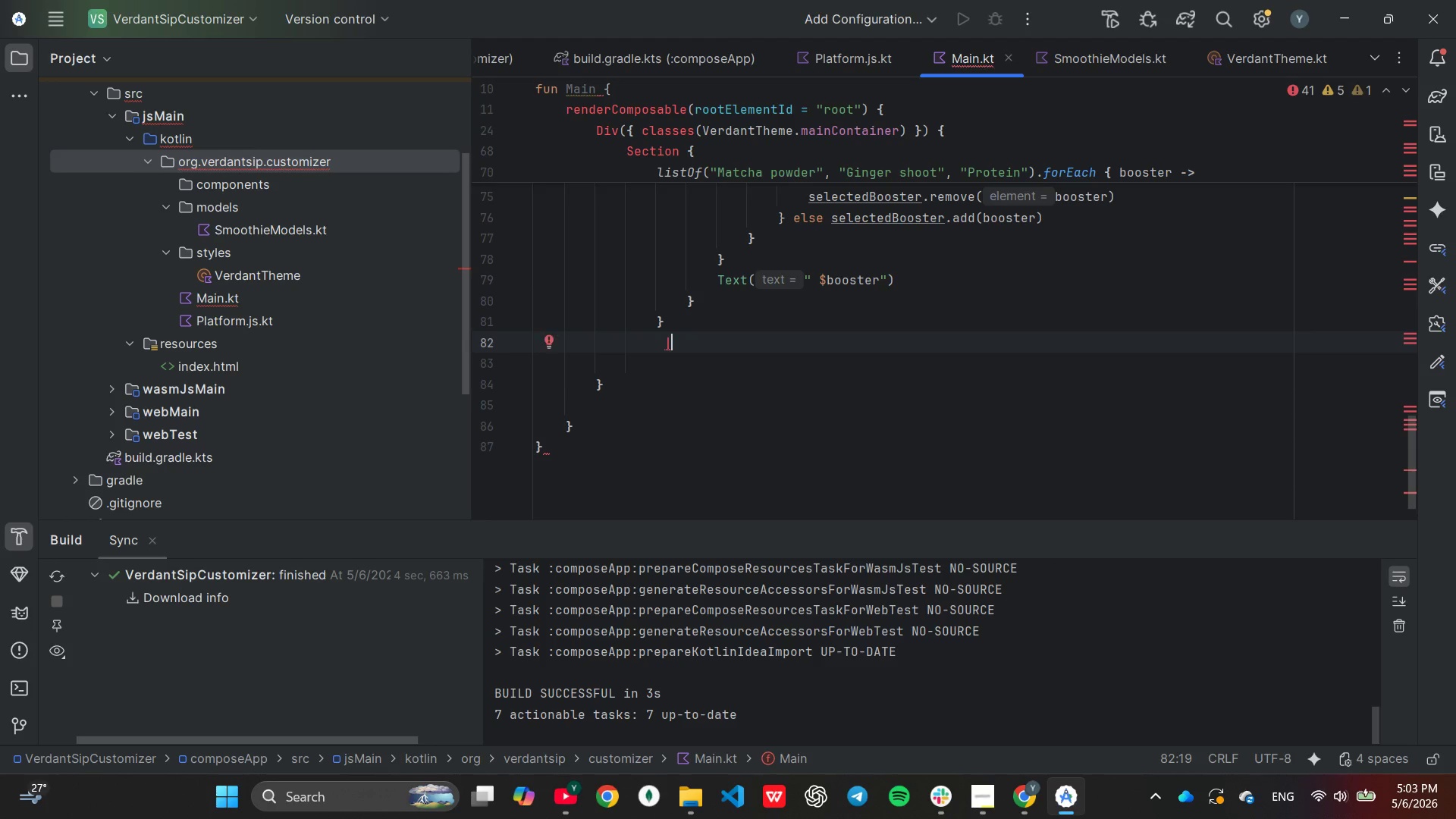 
key(Backspace)
 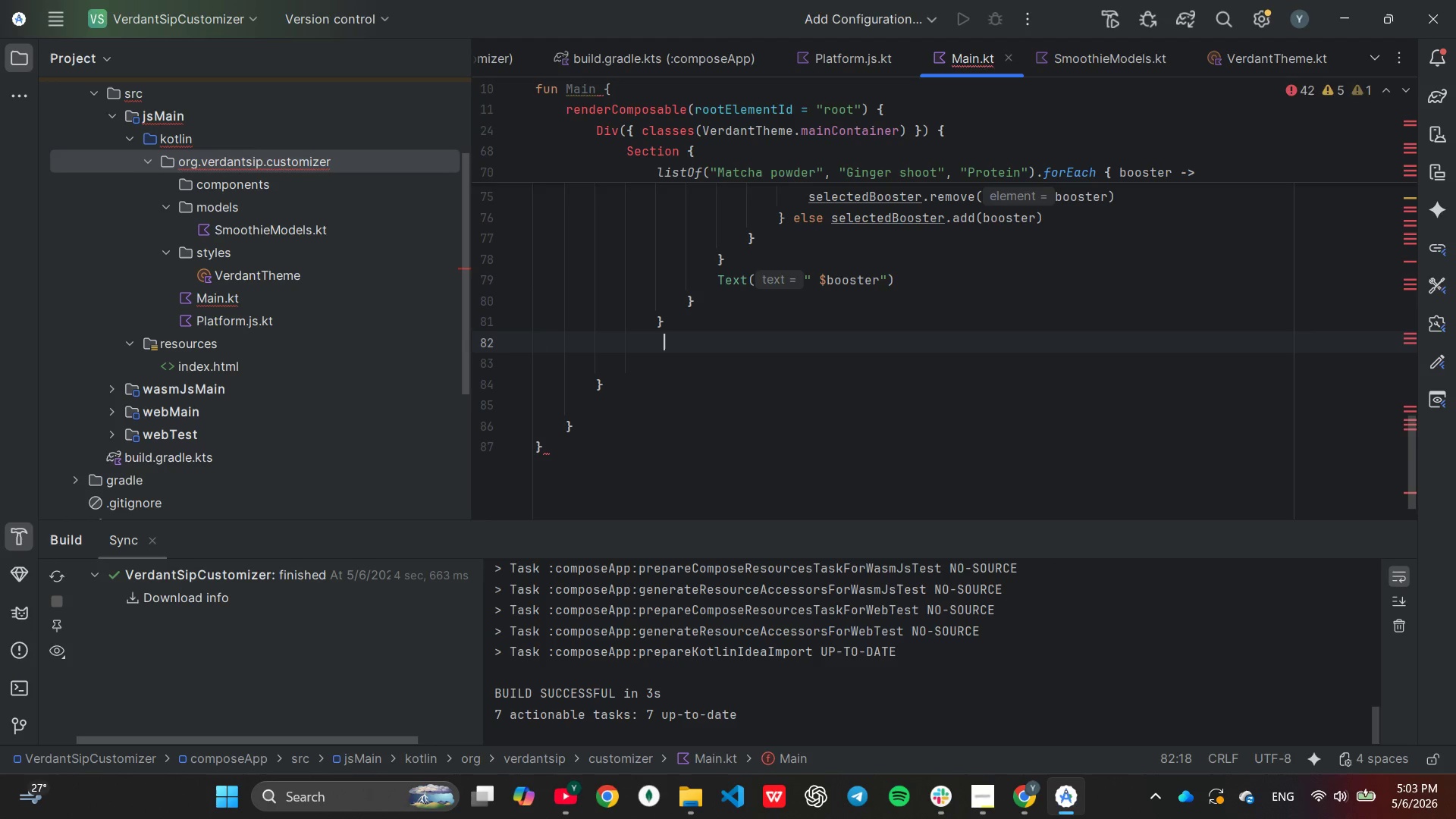 
key(Shift+BracketRight)
 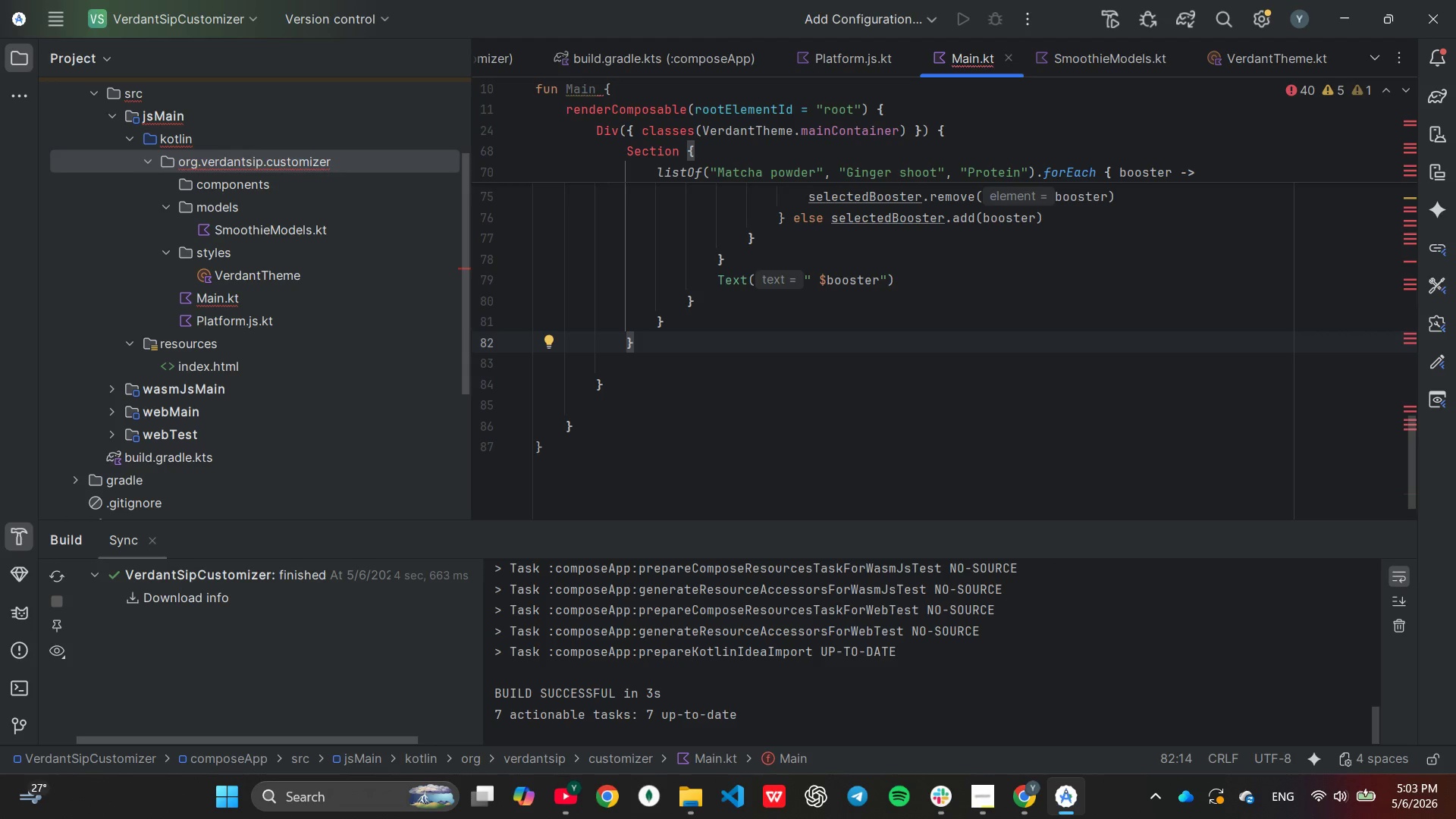 
key(Enter)
 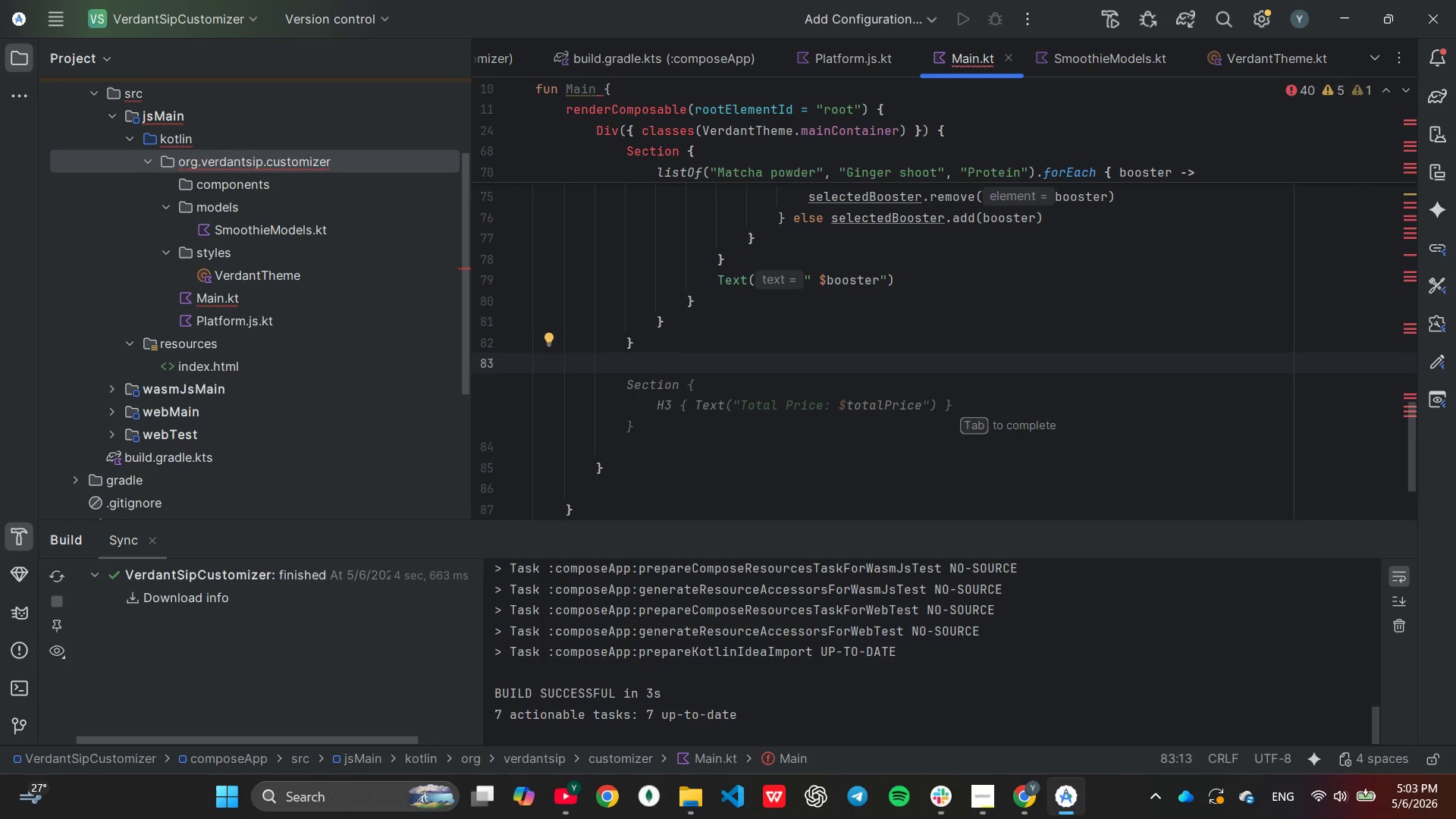 
key(Enter)
 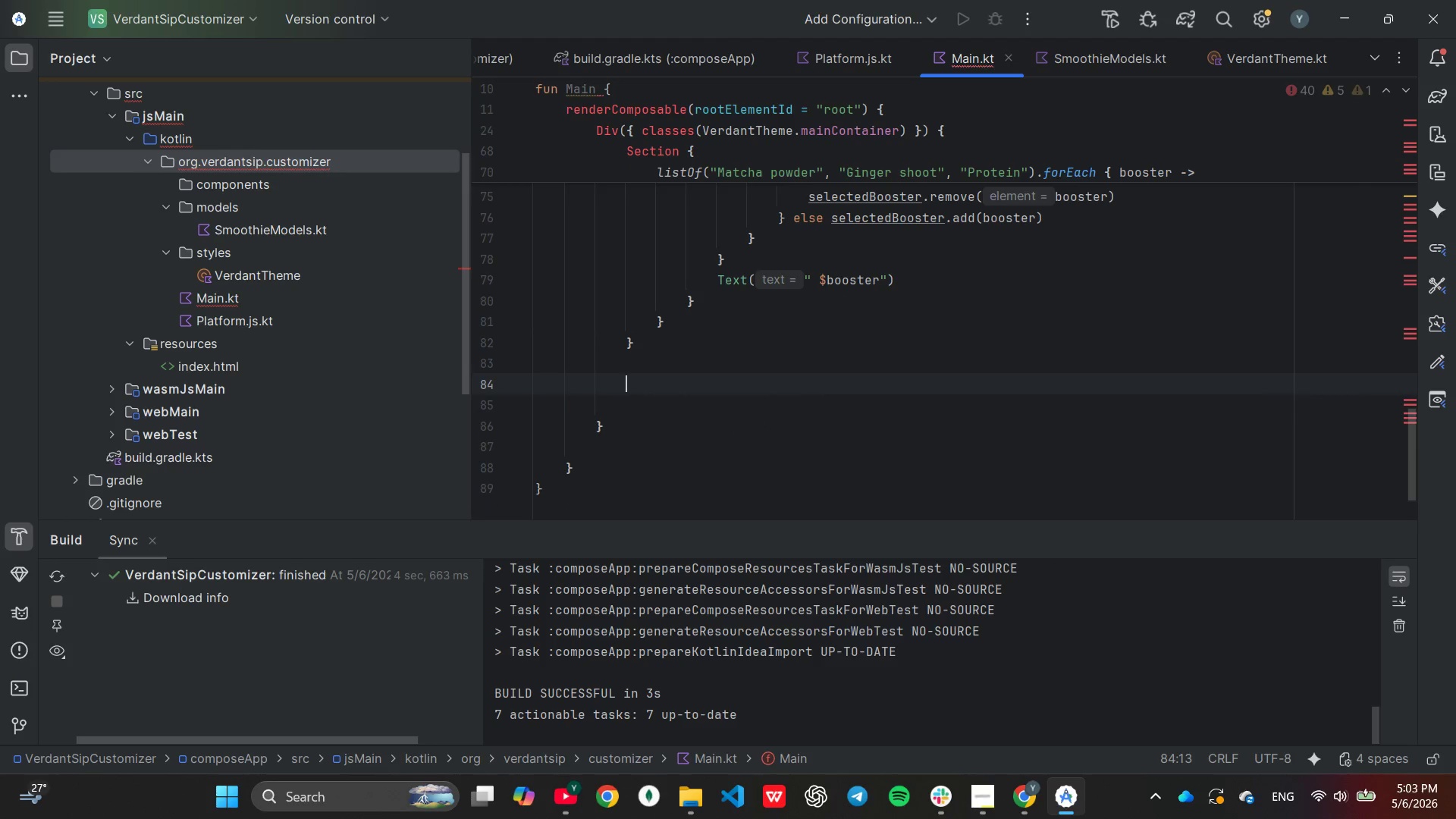 
type(Footer({ style {marginTop)
 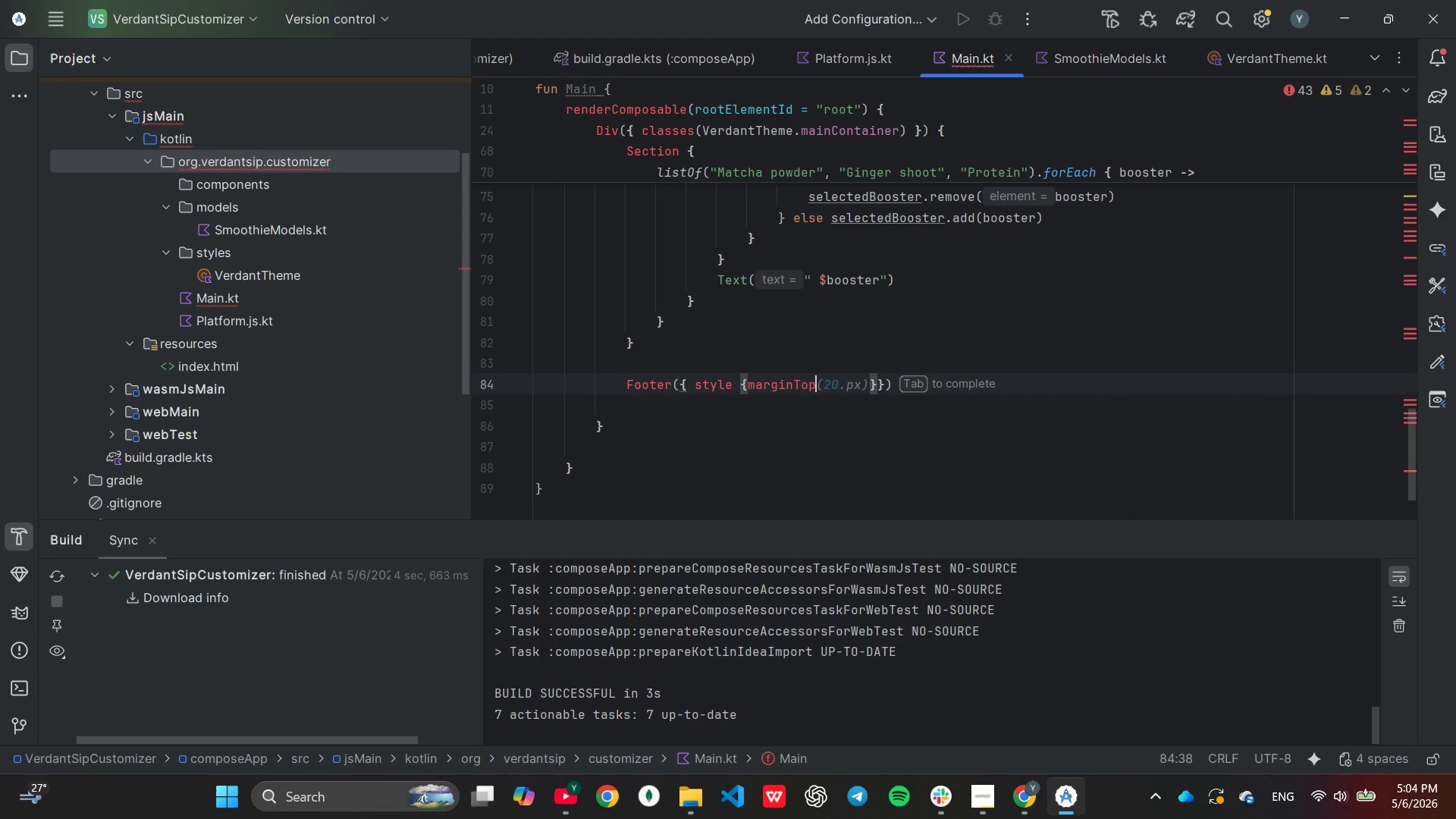 
type((50.px)
 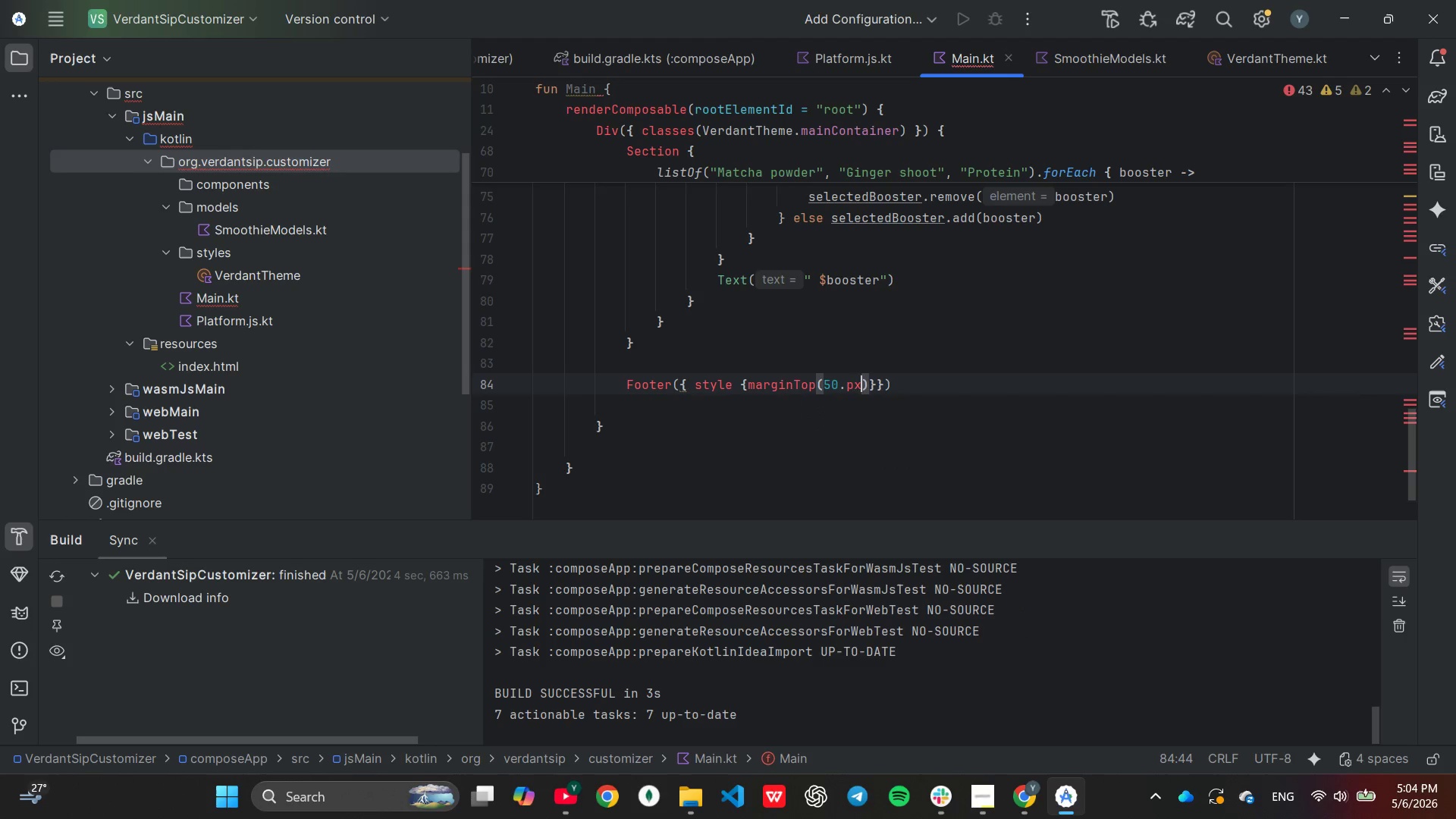 
key(ArrowRight)
 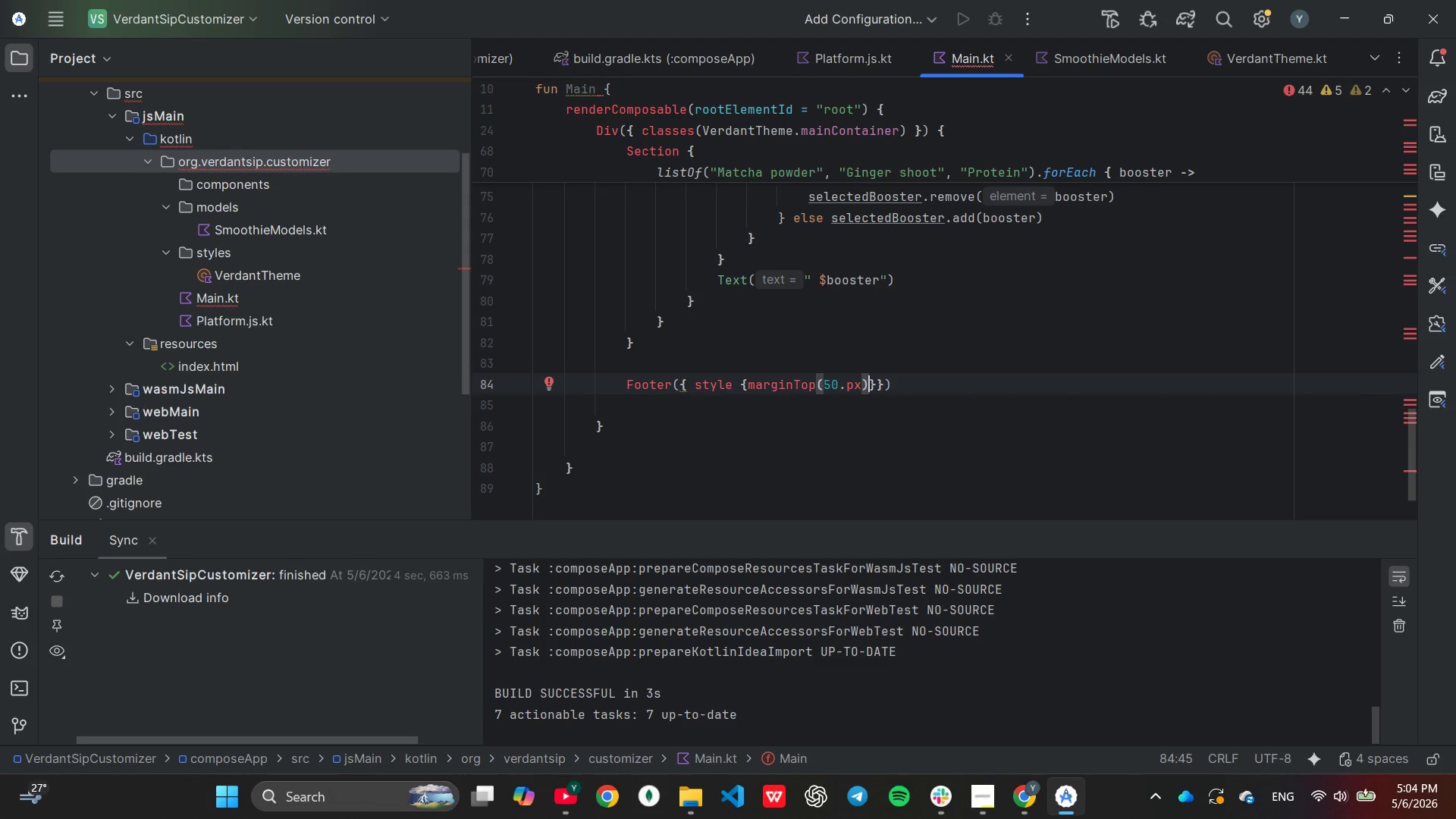 
key(Semicolon)
 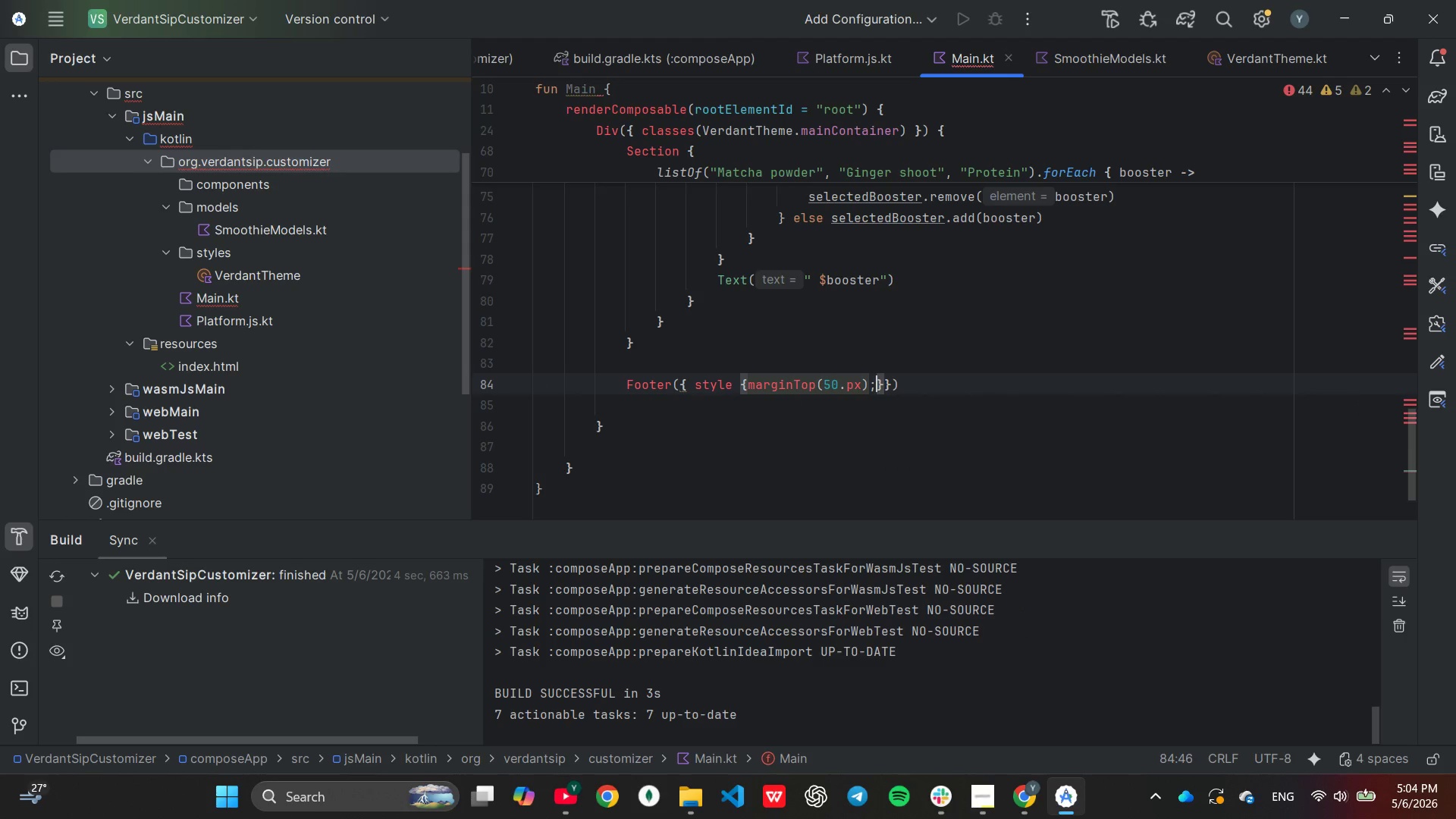 
key(Space)
 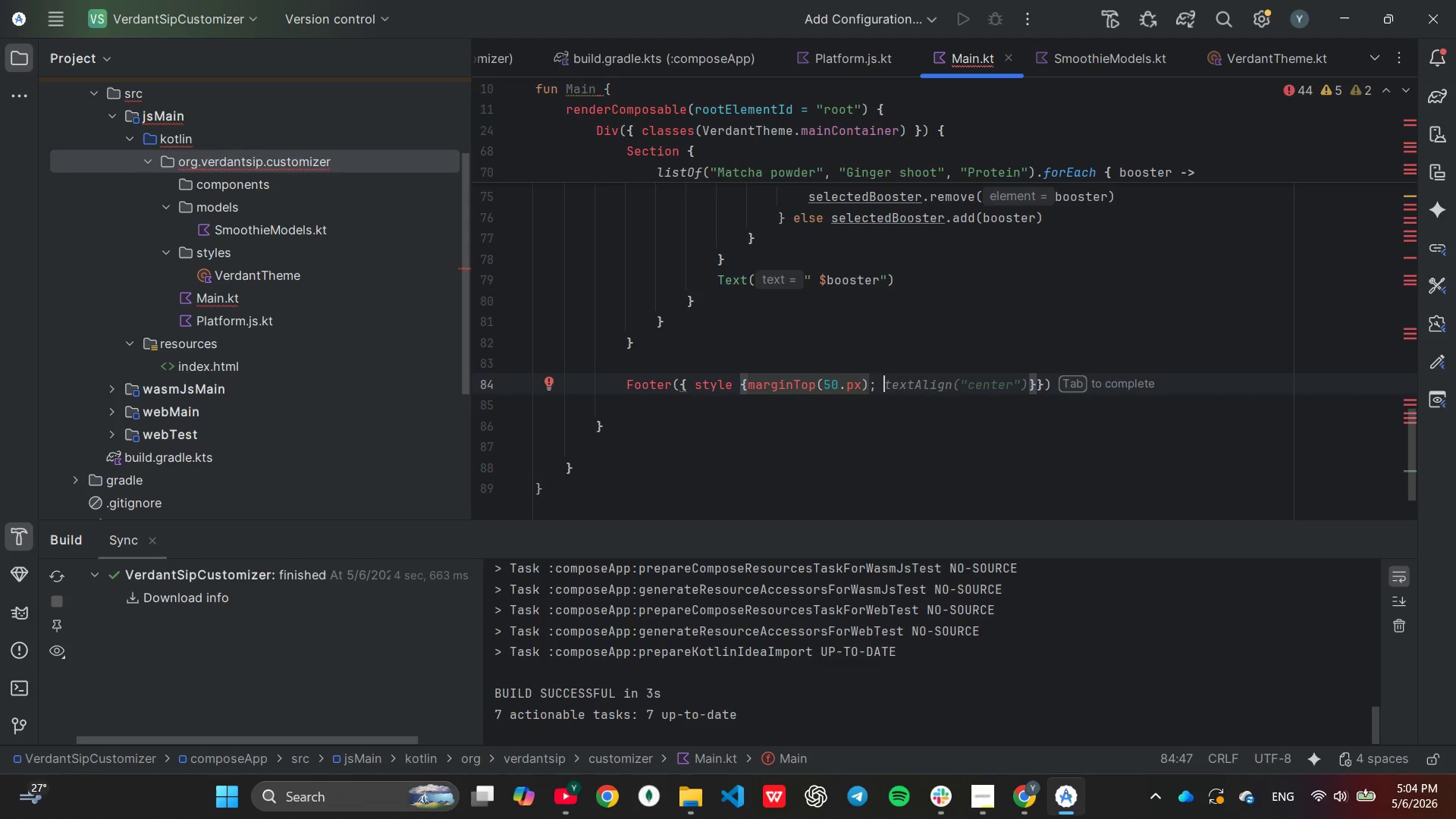 
type(paddingTop(20.px)
 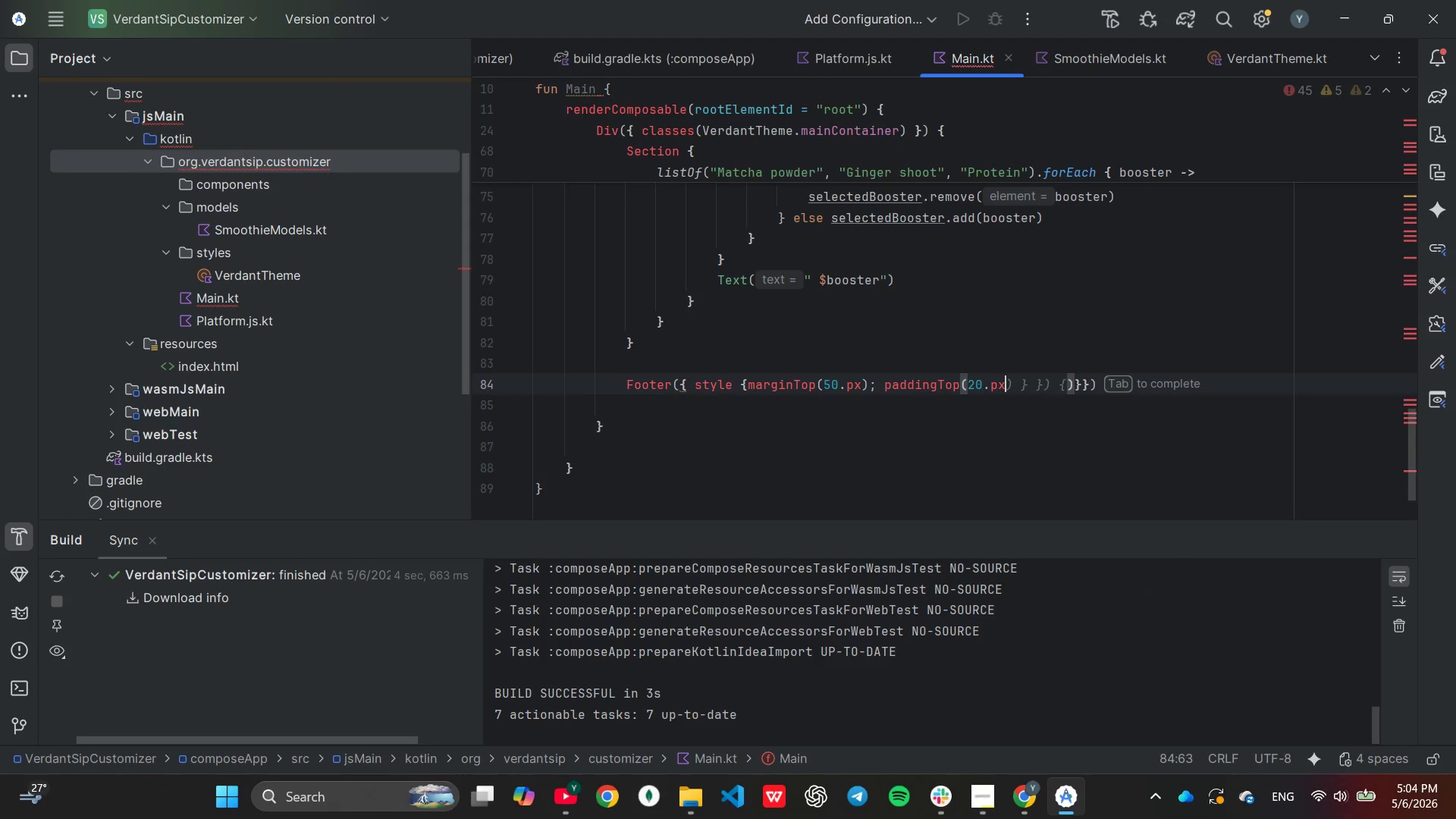 
key(ArrowRight)
 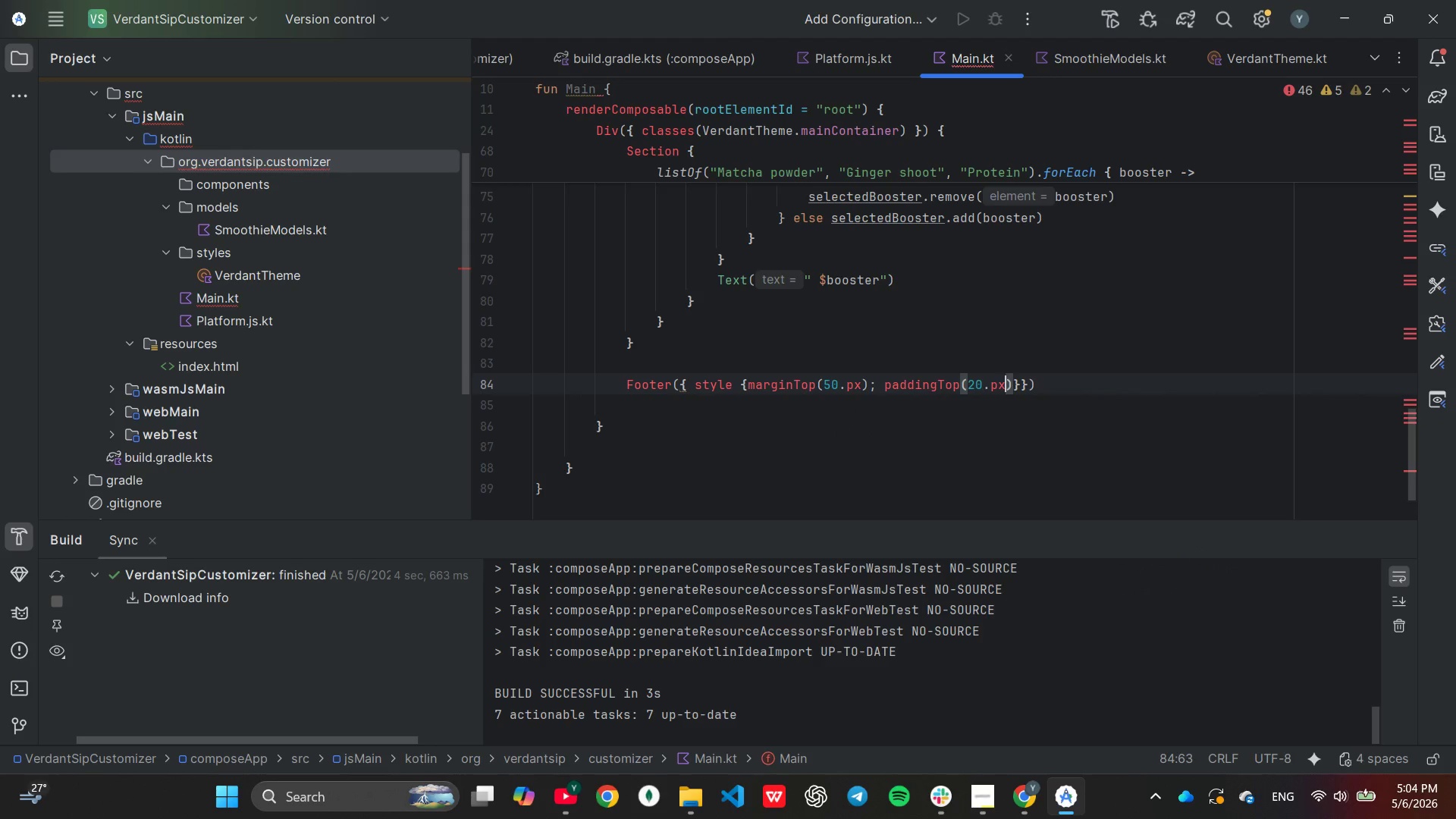 
key(ArrowRight)
 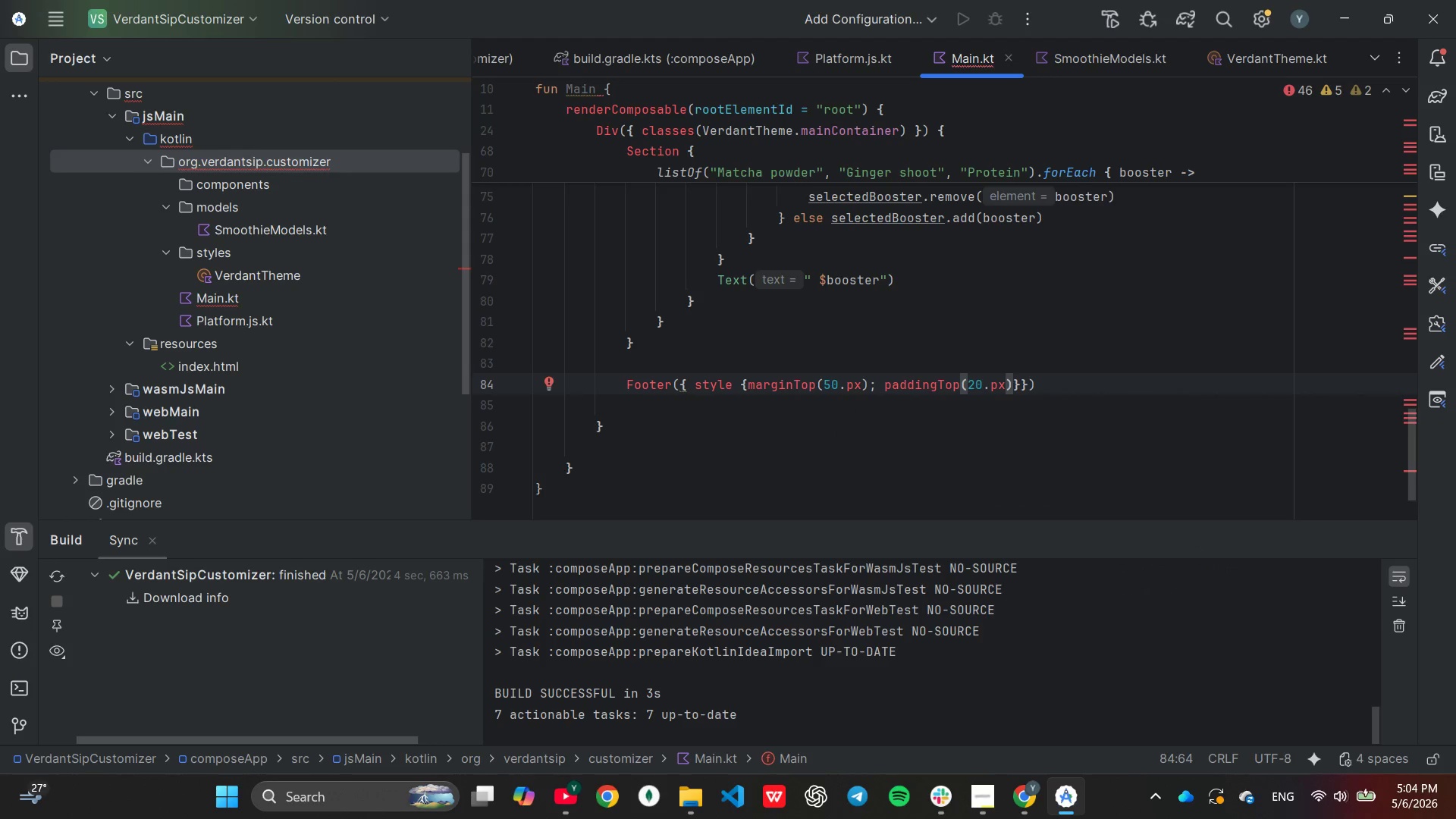 
type(; borderTop()
 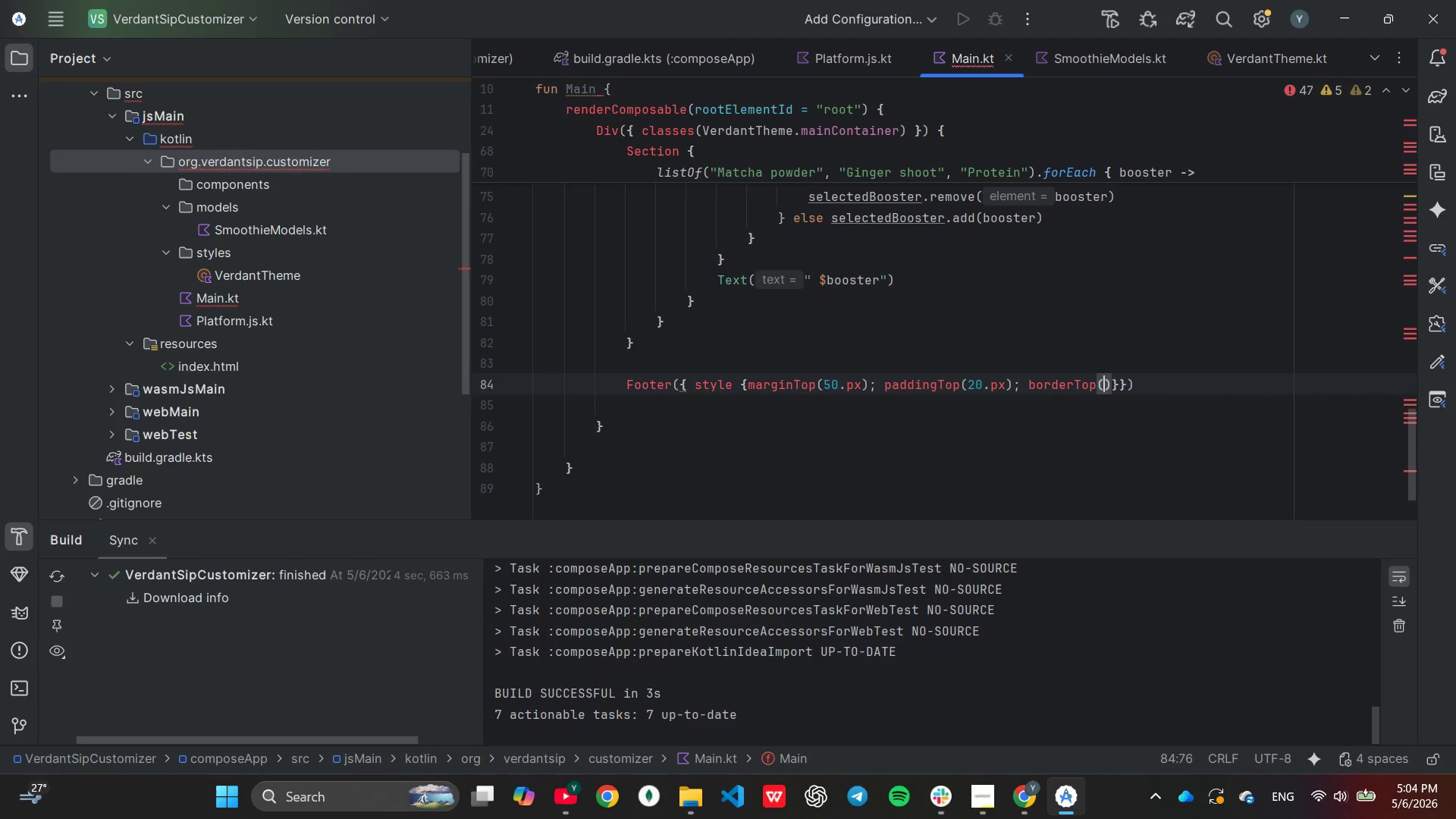 
type("2px solid #4F7942)
 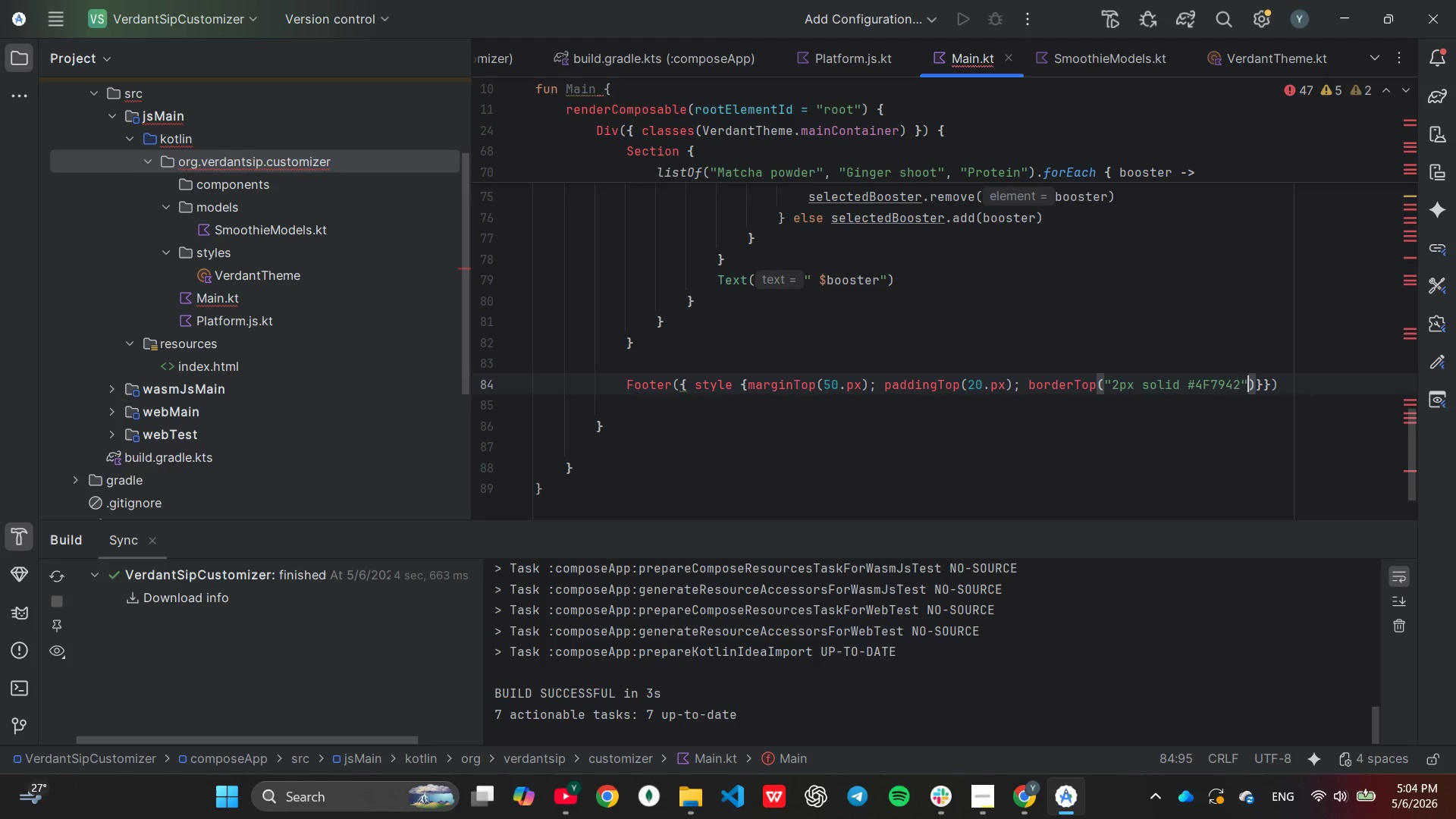 
 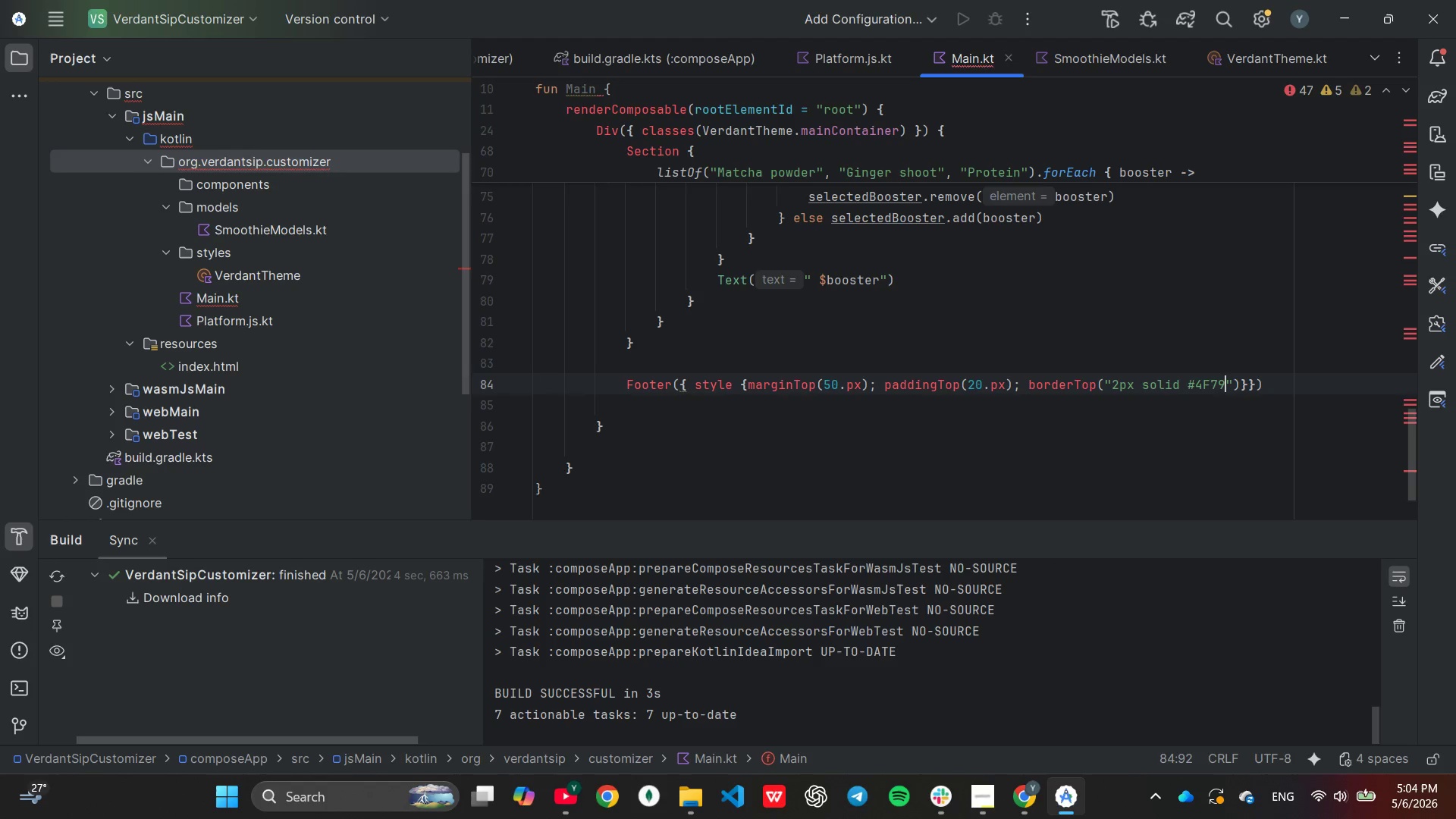 
key(ArrowRight)
 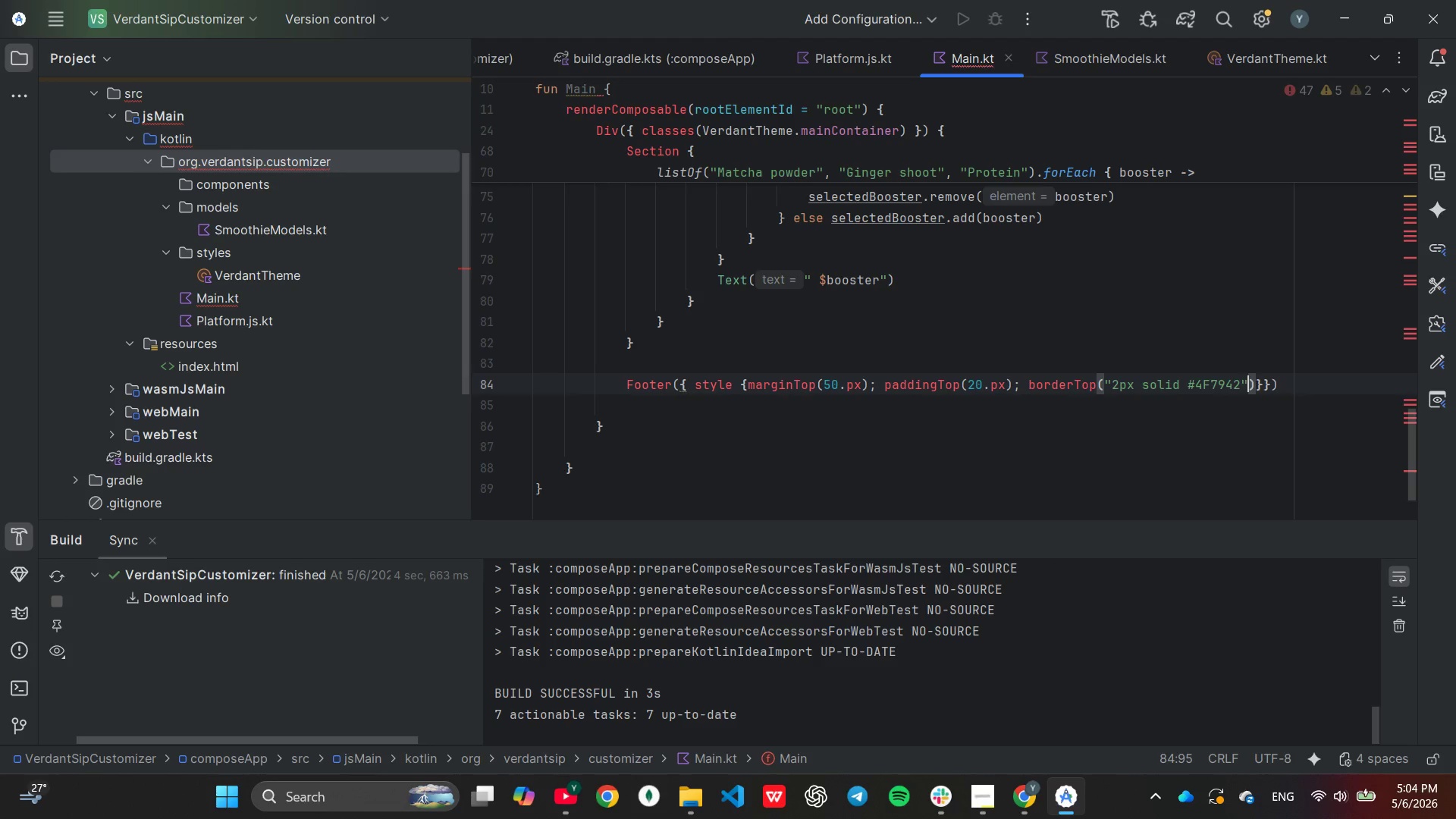 
key(ArrowRight)
 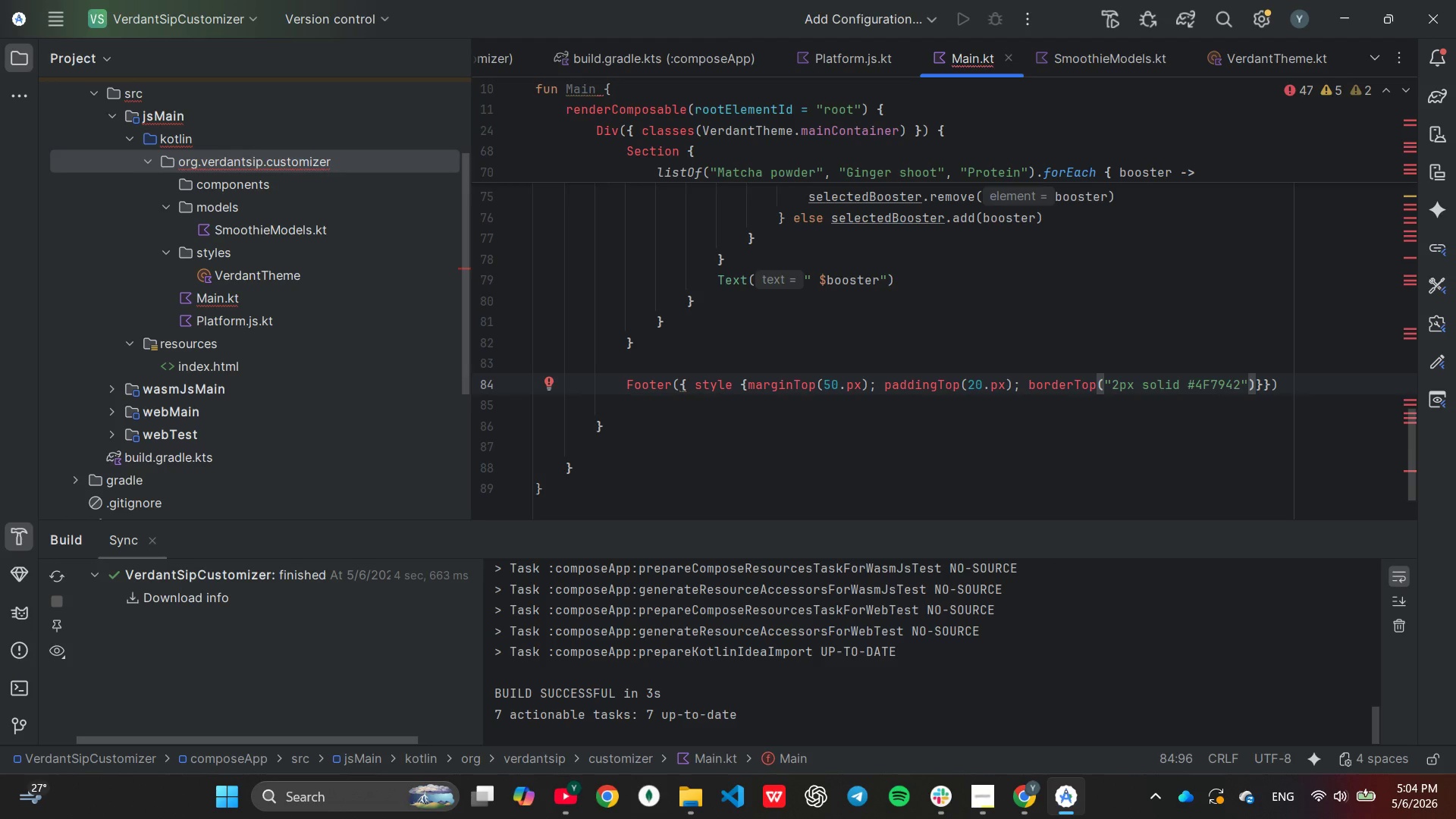 
key(ArrowRight)
 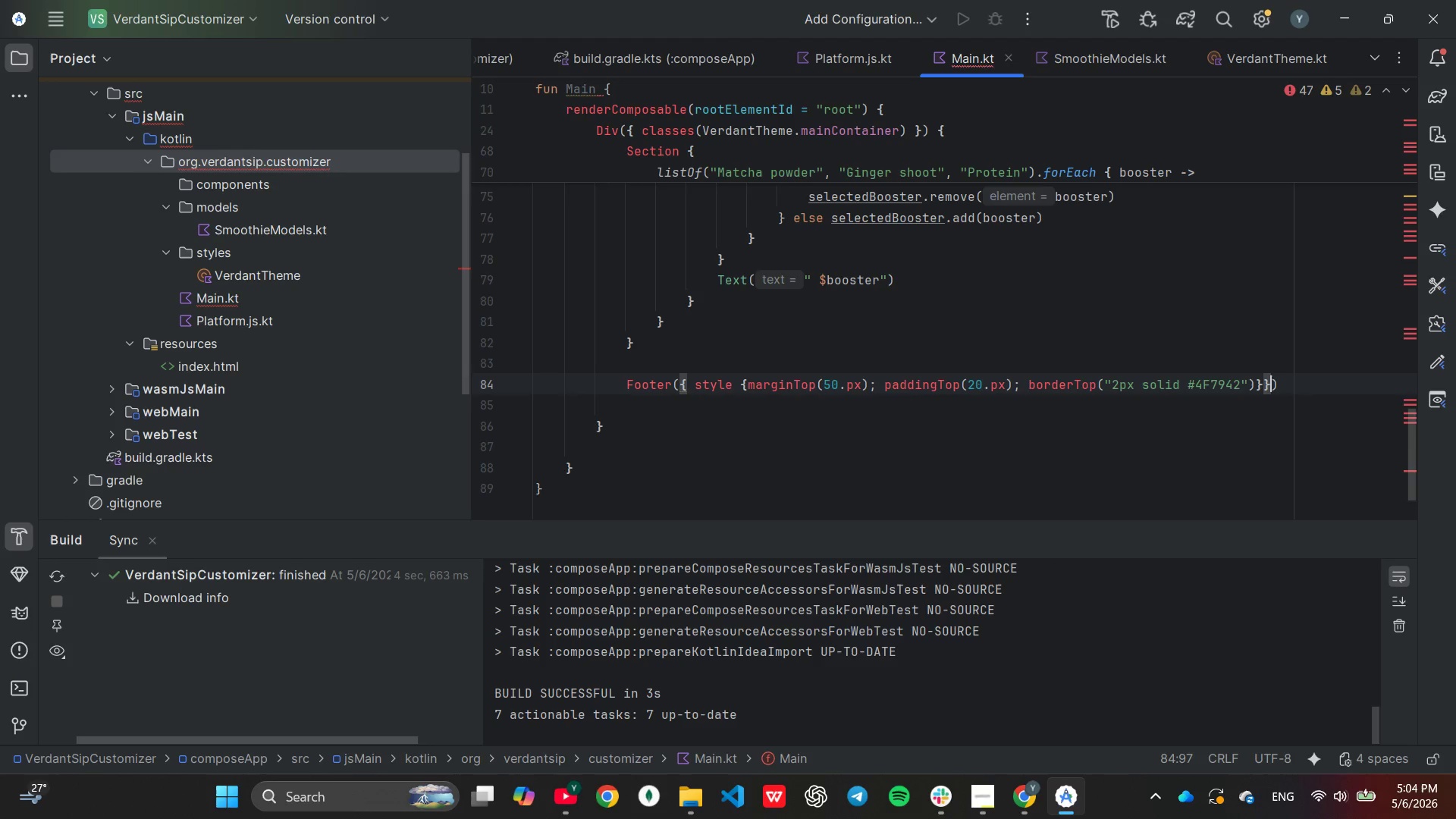 
key(ArrowRight)
 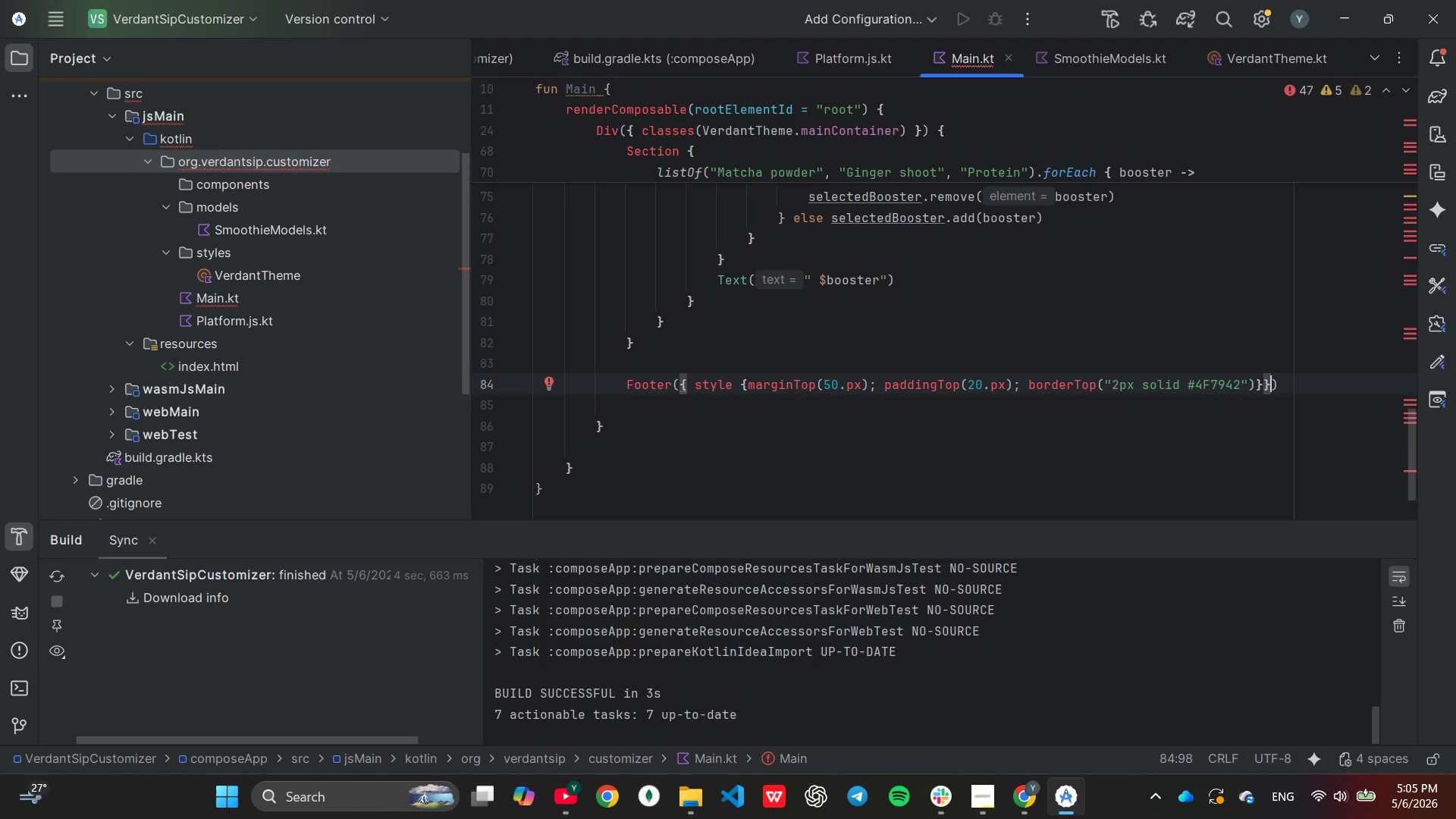 
key(ArrowRight)
 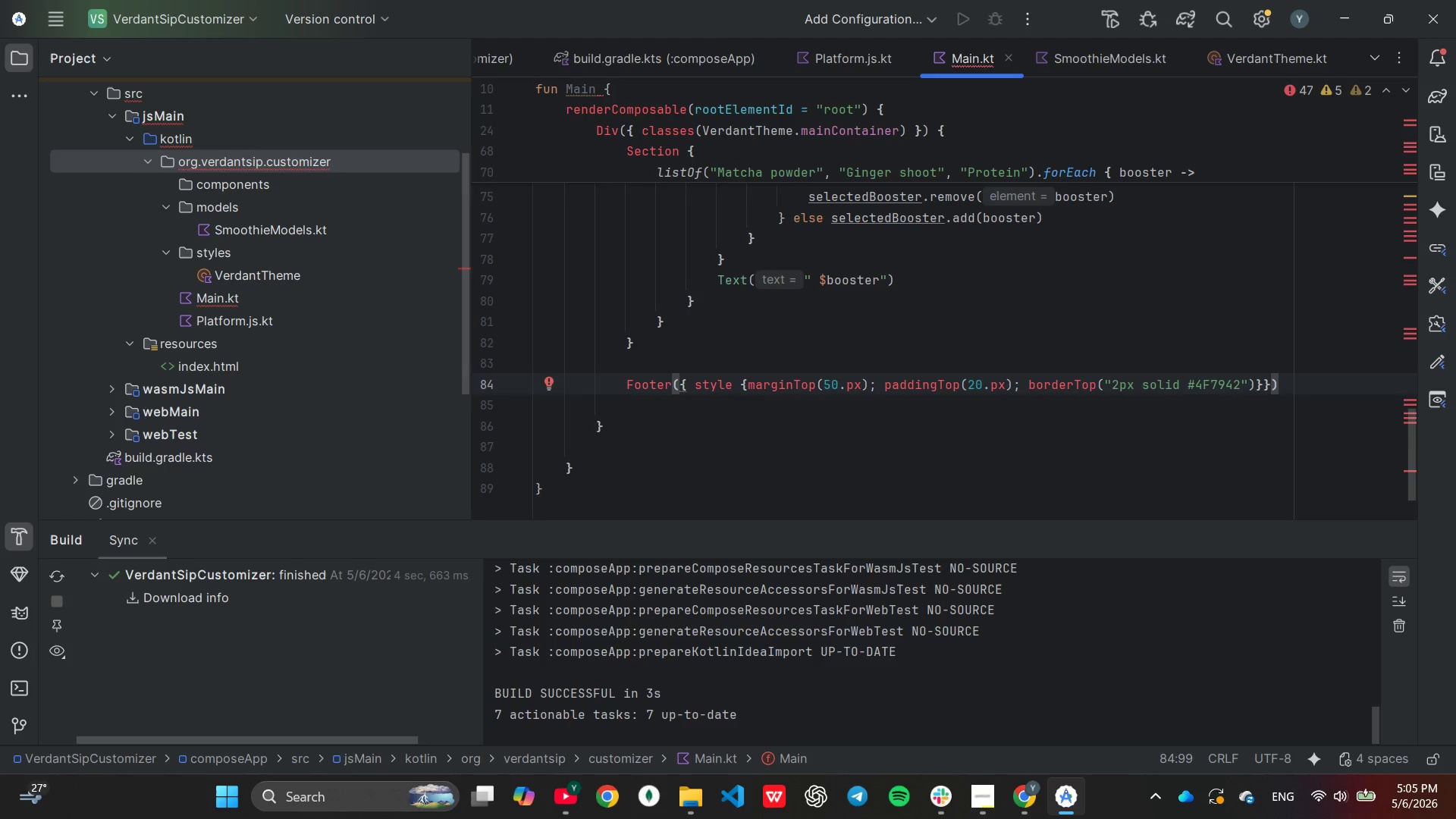 
key(Shift+BracketLeft)
 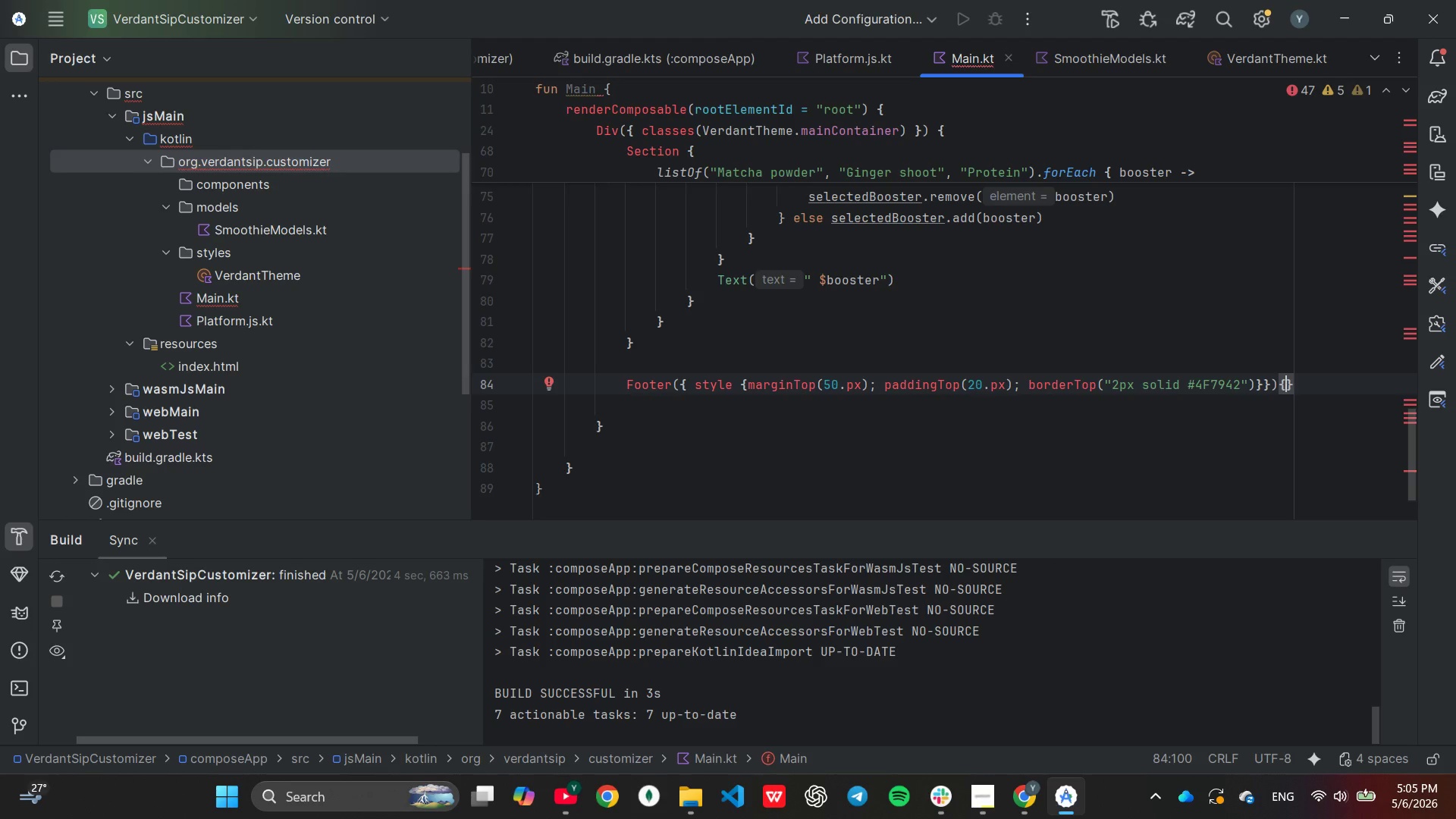 
key(Enter)
 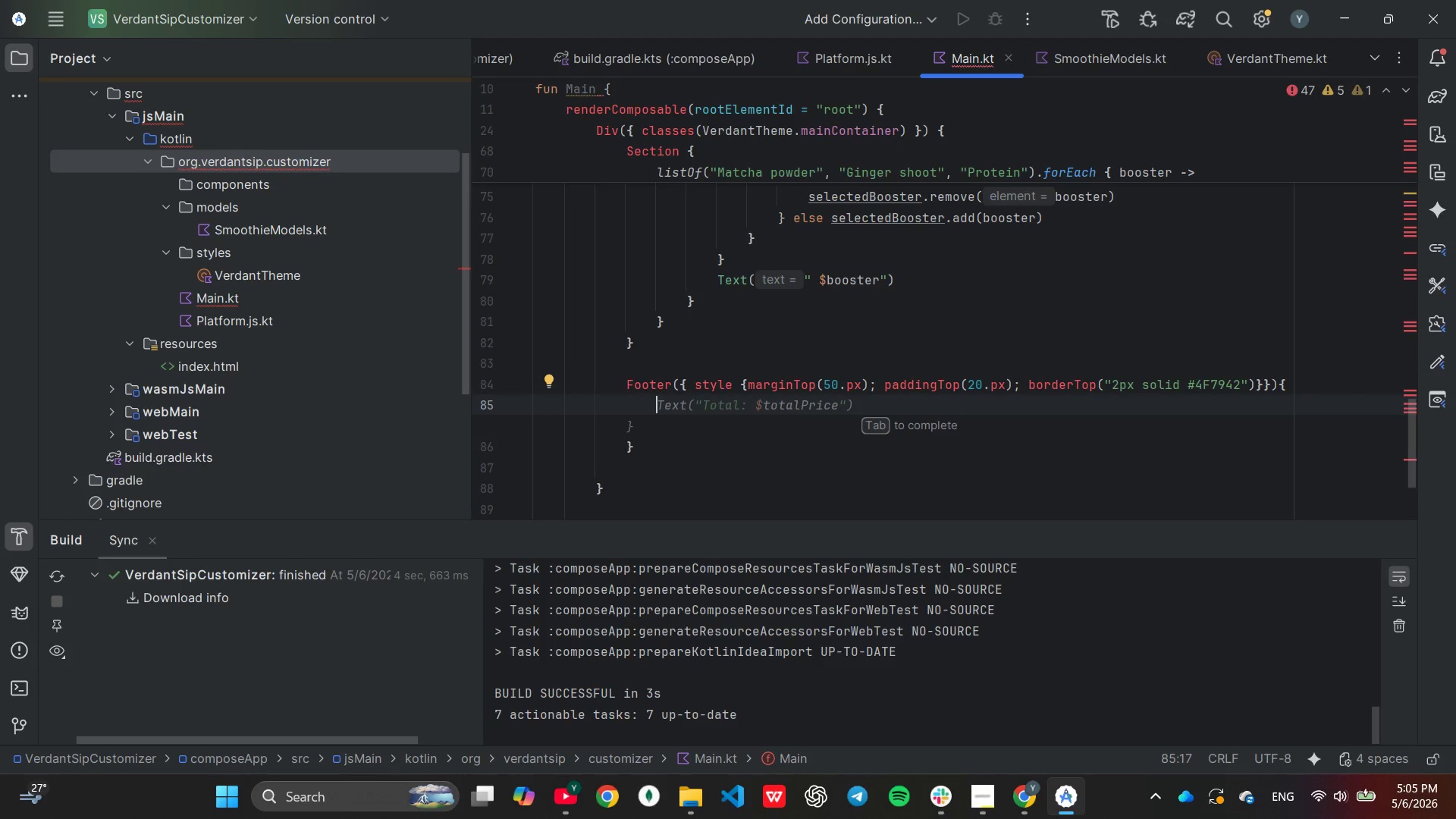 
type(H2 {)
key(Tab)
 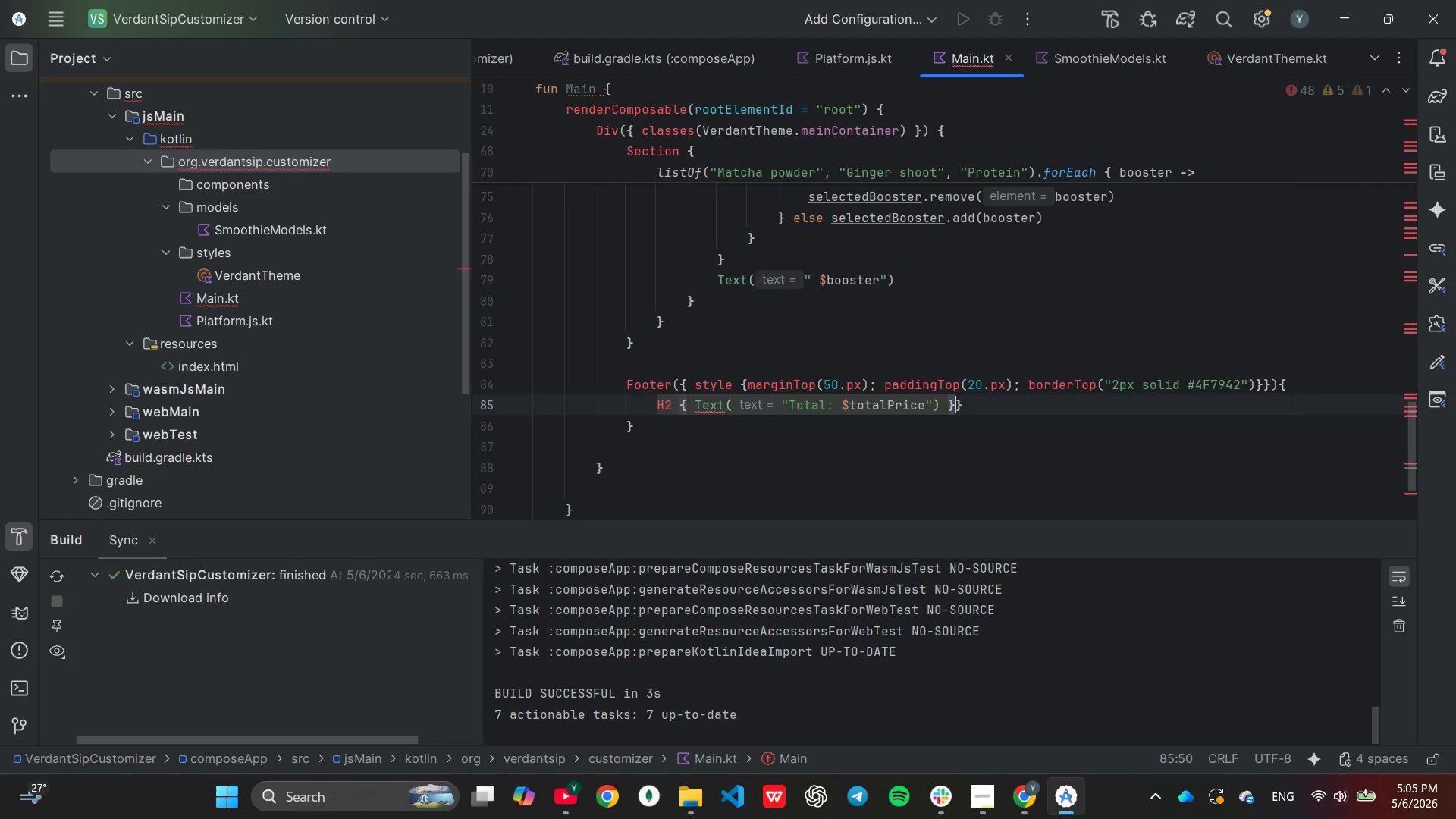 
key(ArrowRight)
 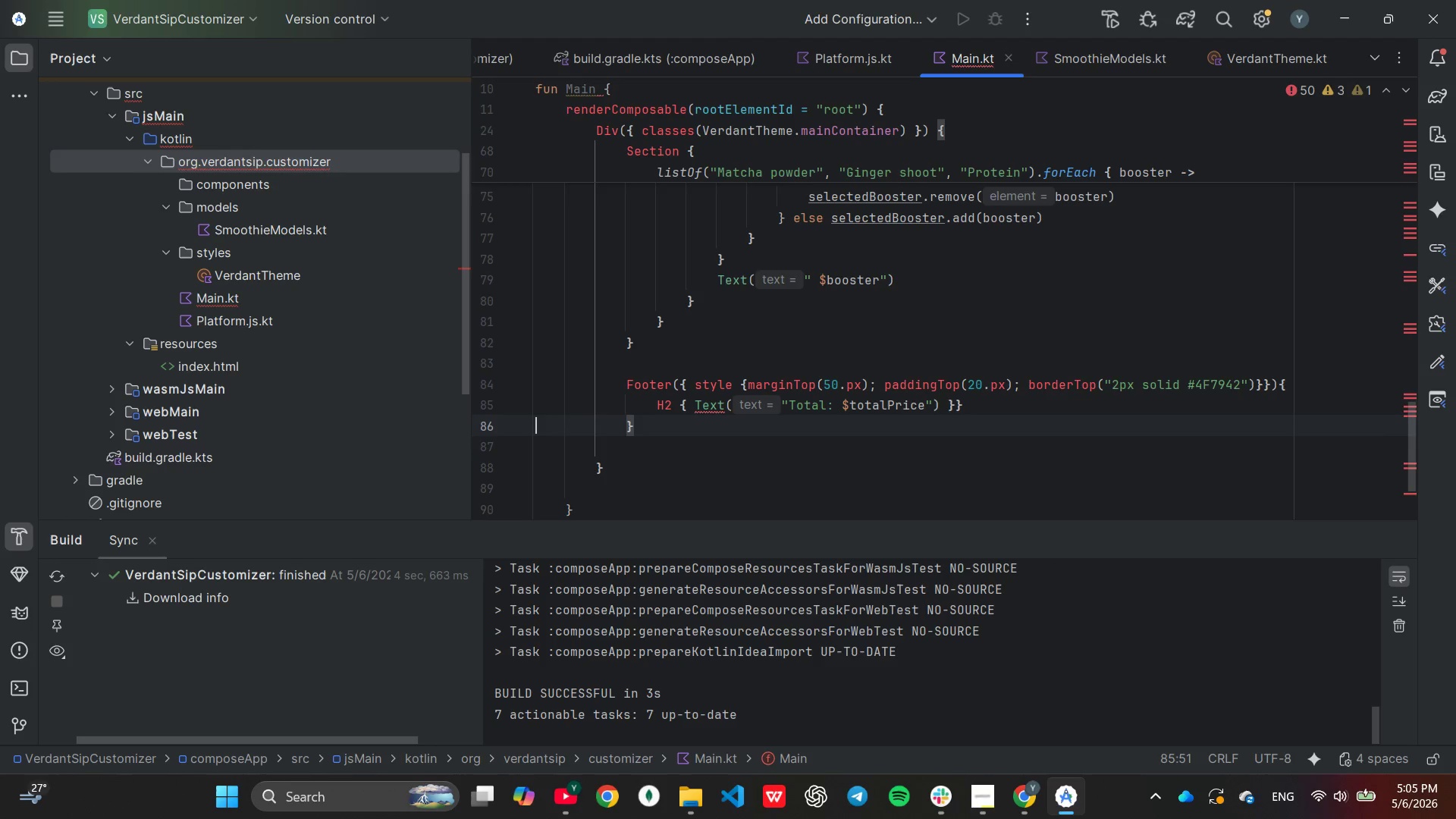 
key(ArrowRight)
 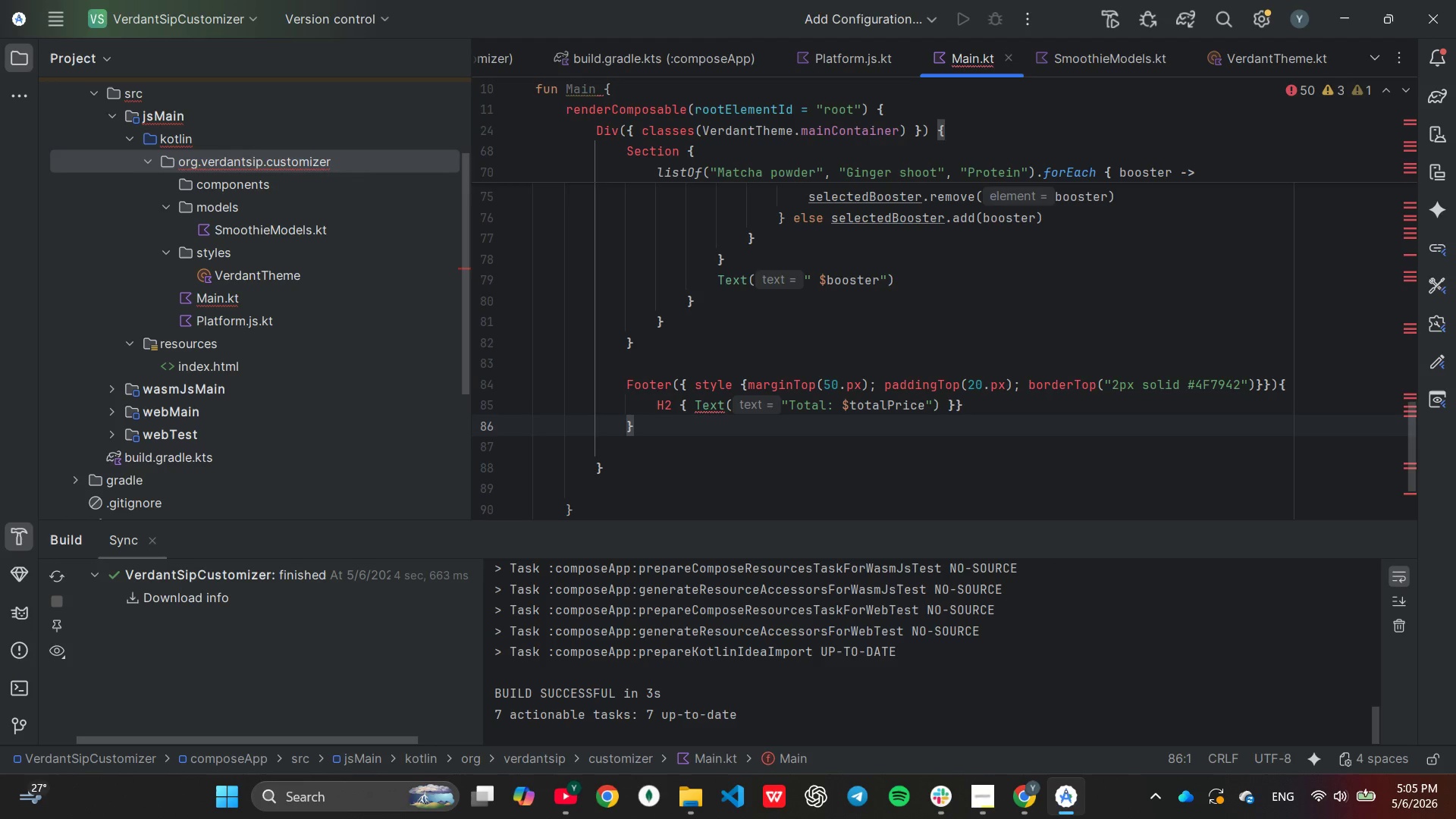 
key(ArrowLeft)
 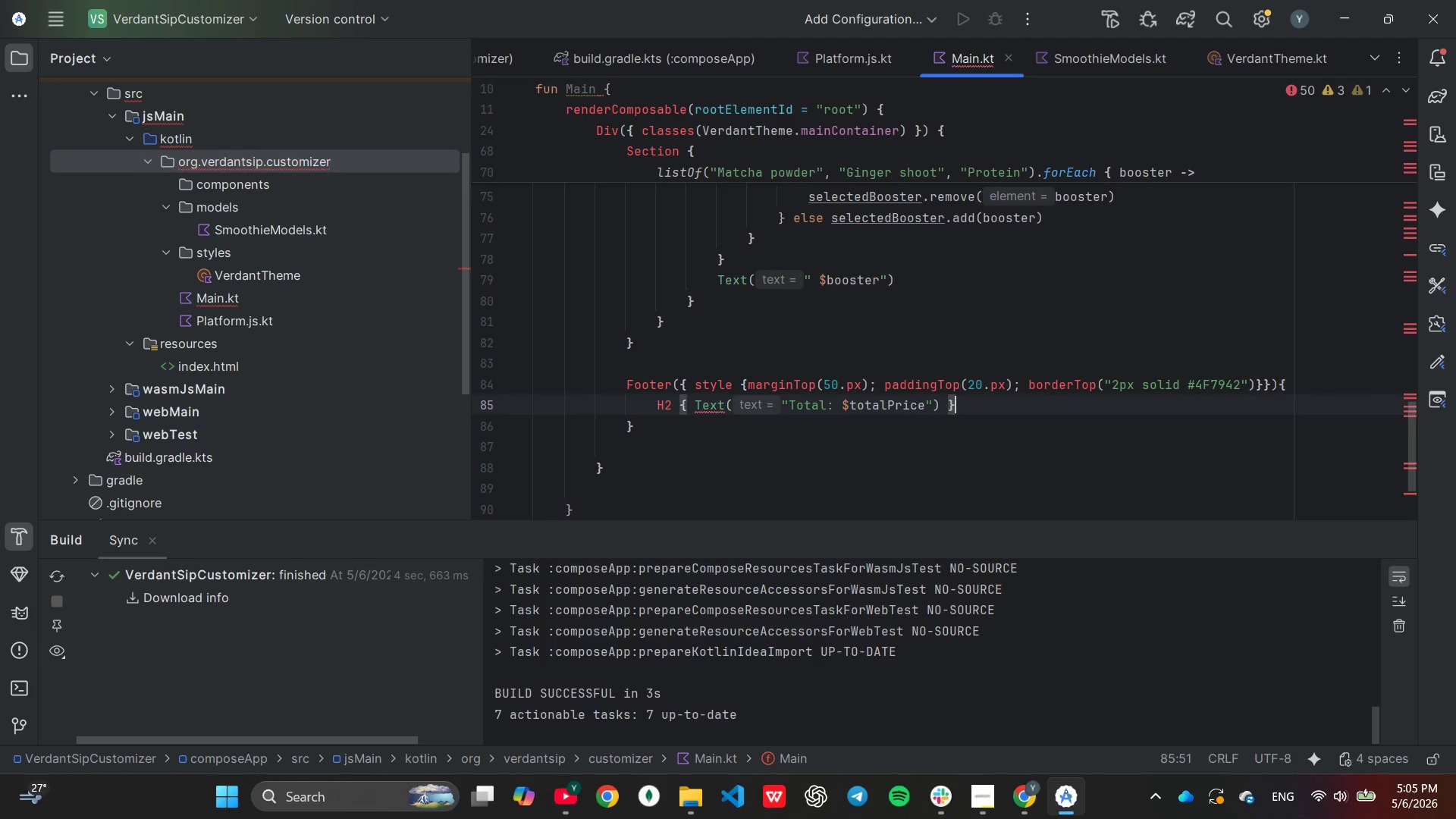 
key(Backspace)
 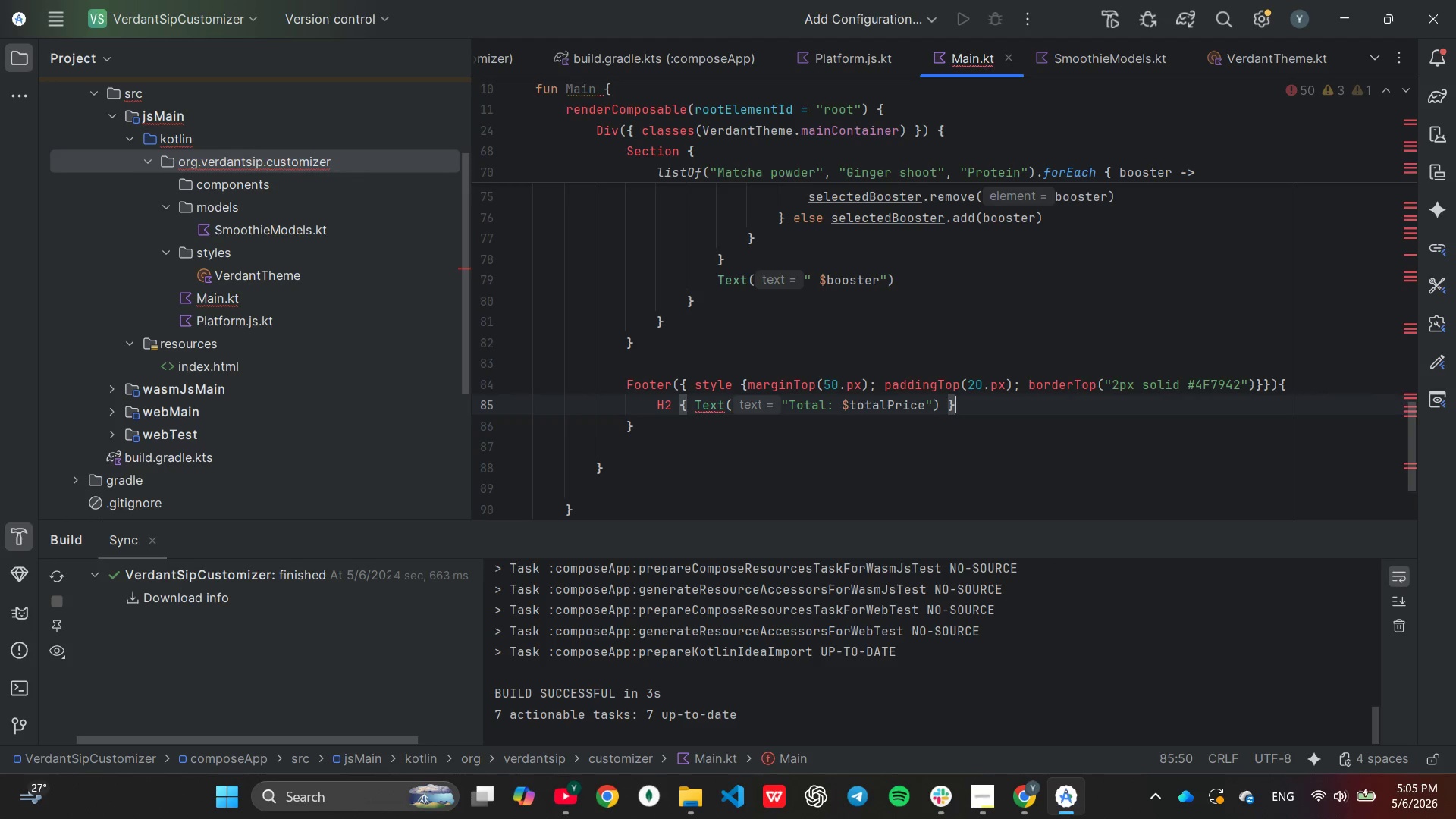 
key(Enter)
 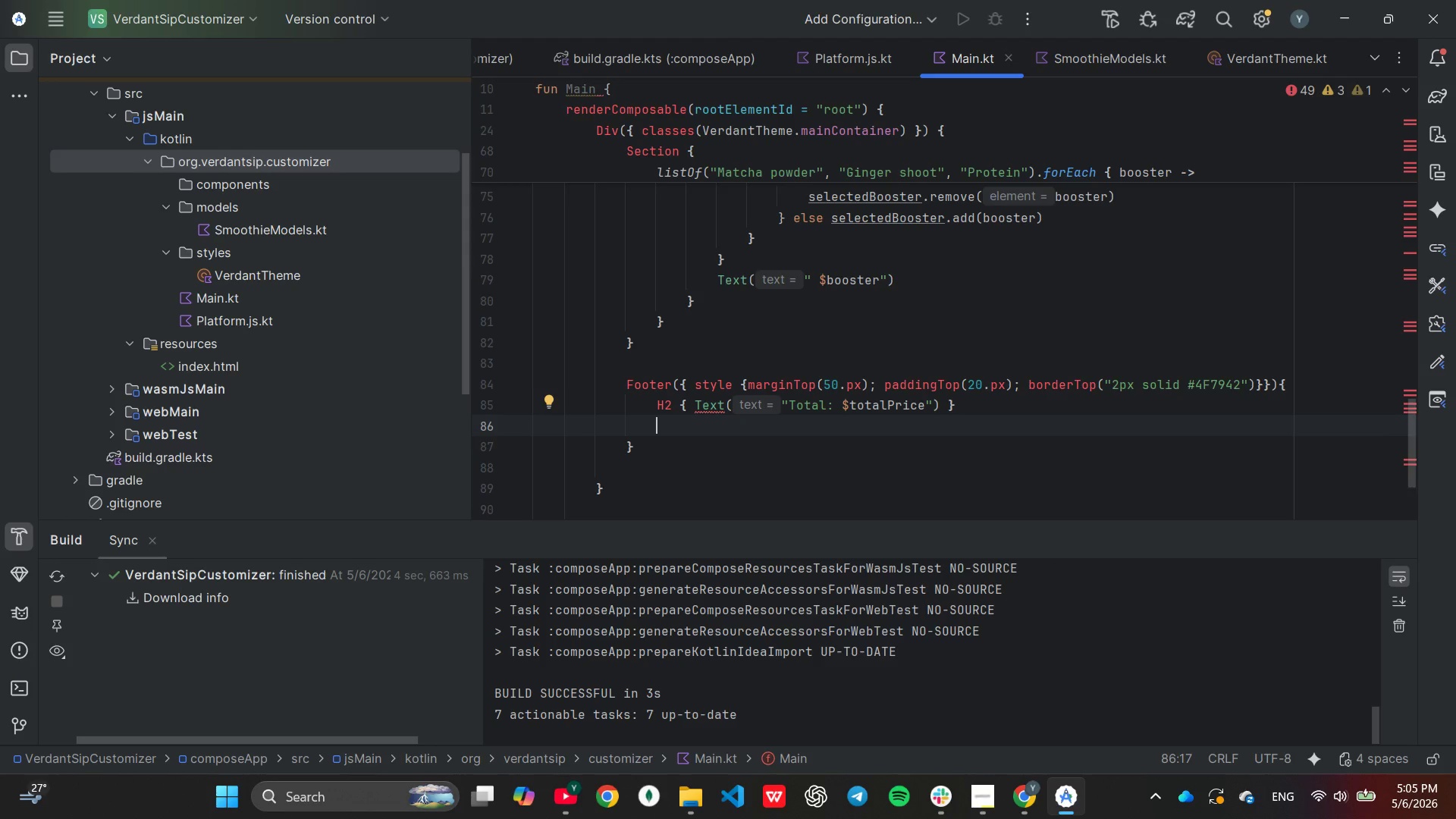 
key(Shift+ShiftLeft)
 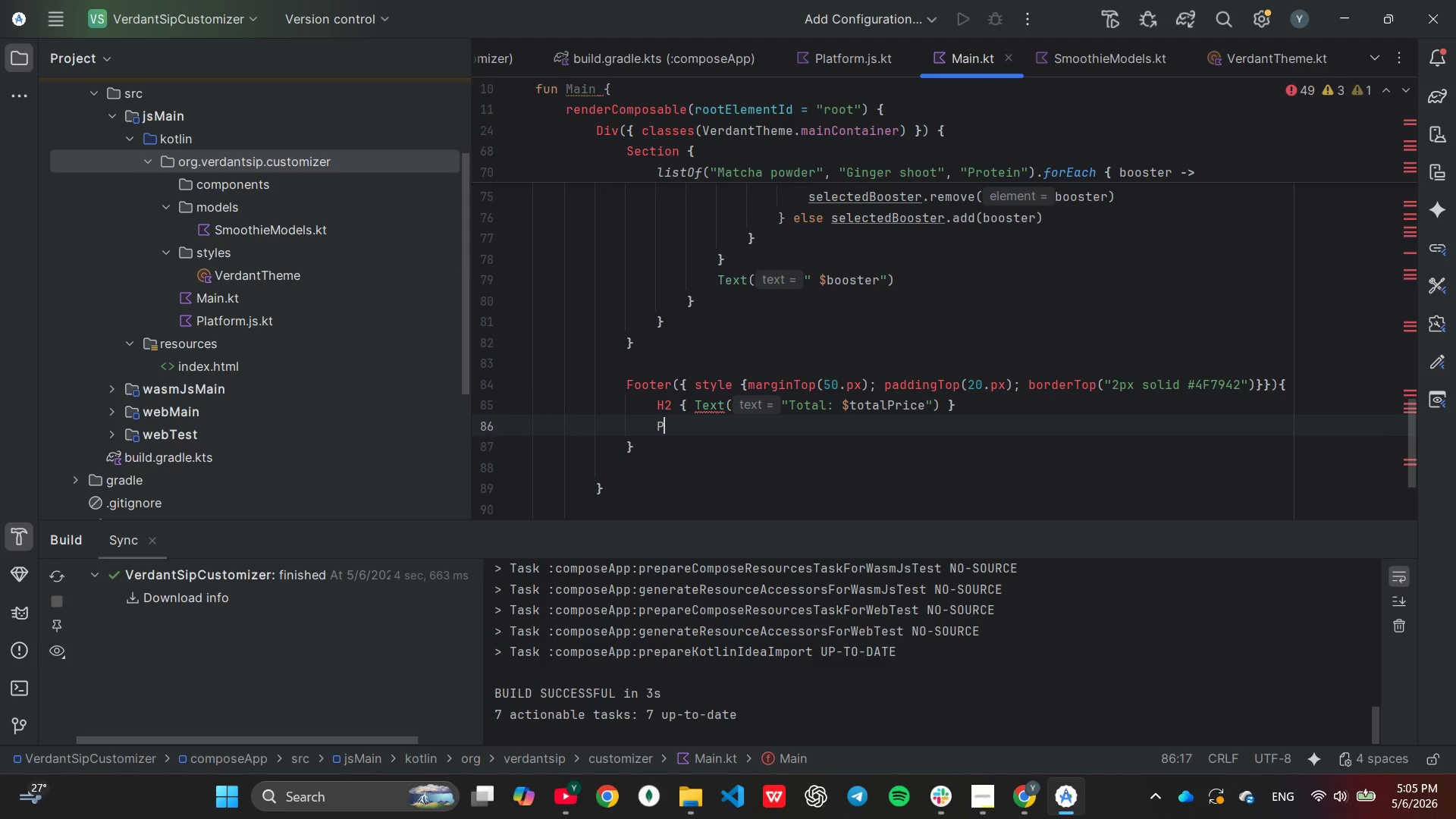 
key(Shift+P)
 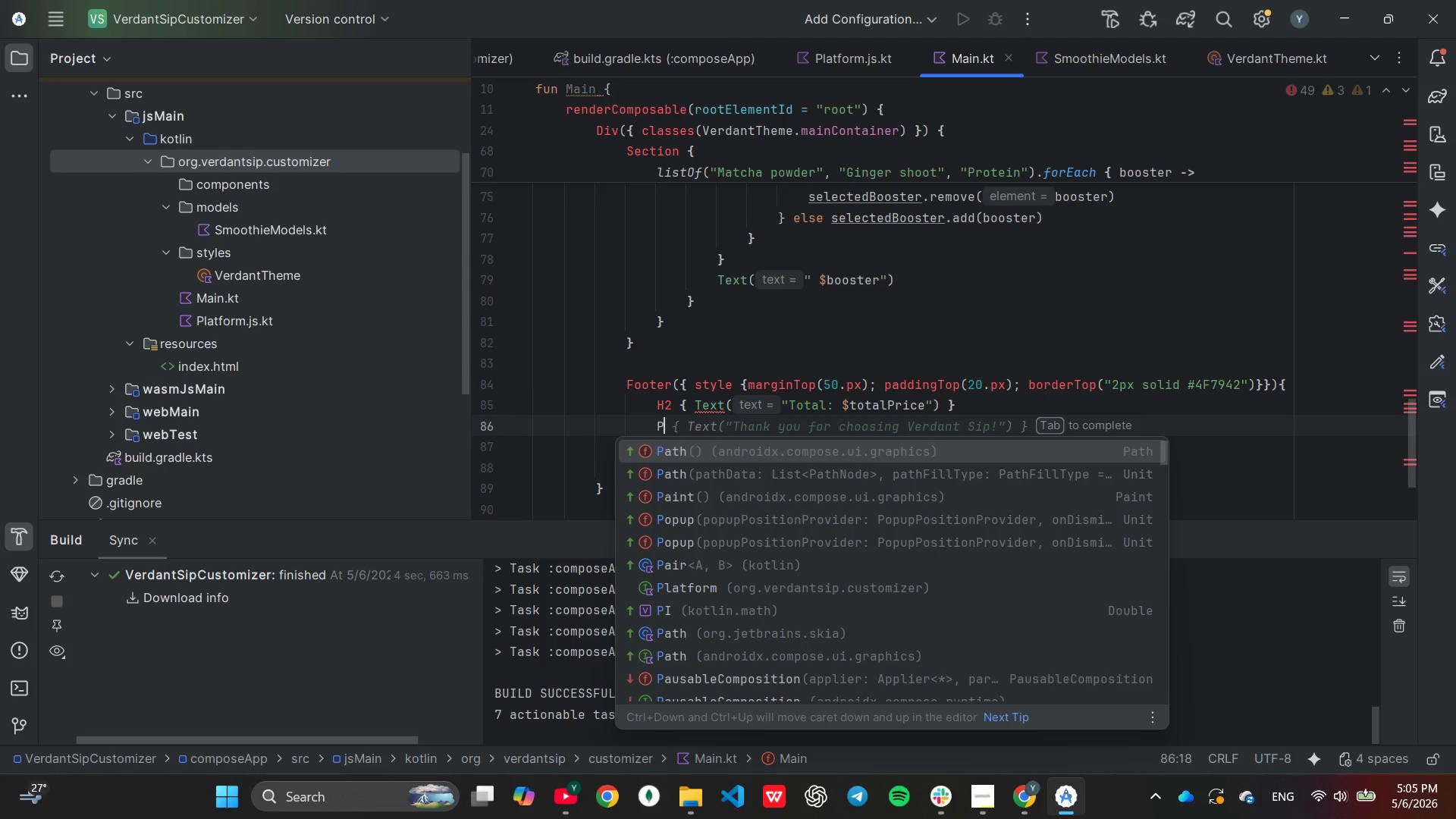 
key(Tab)
 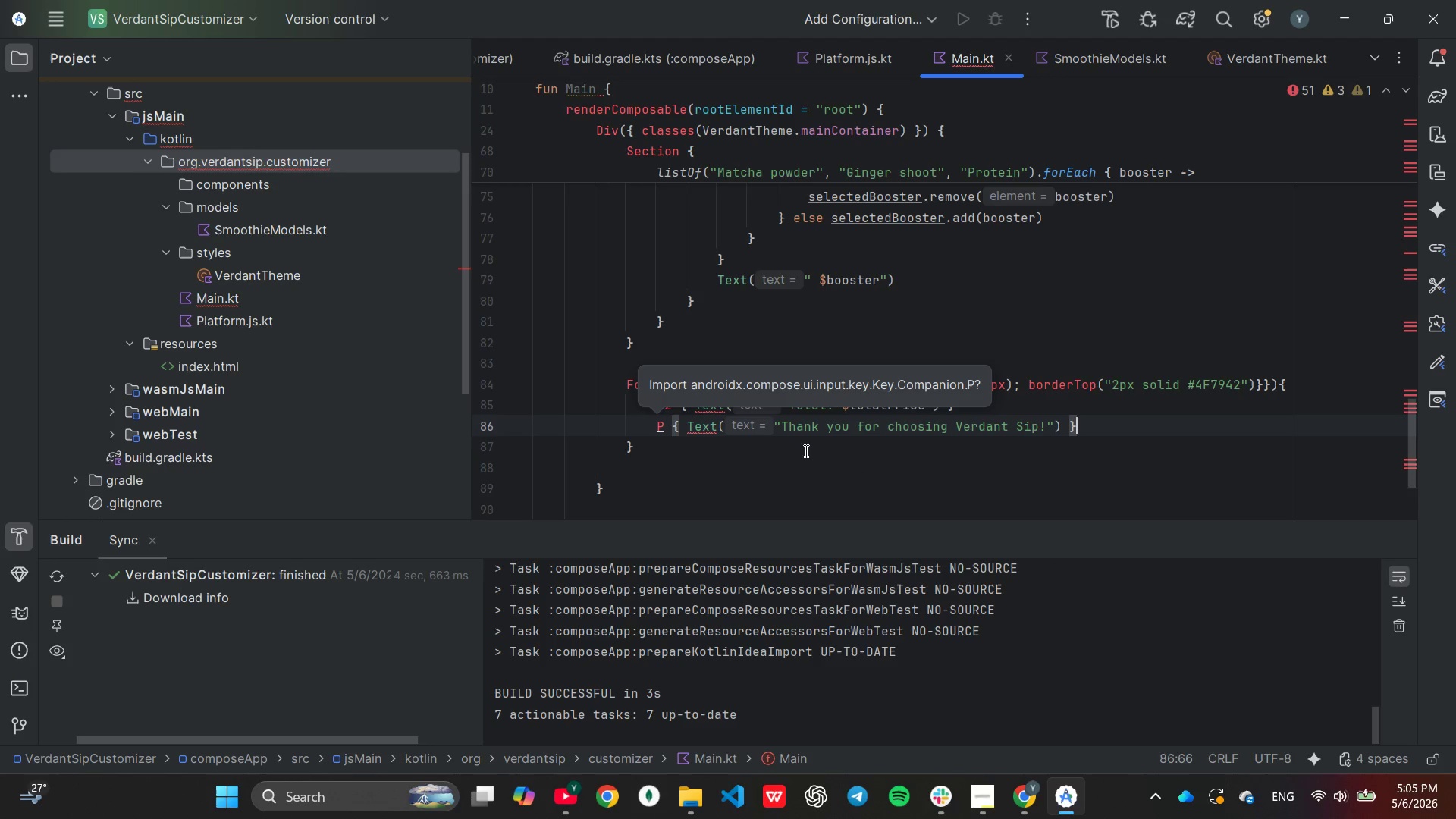 
wait(5.56)
 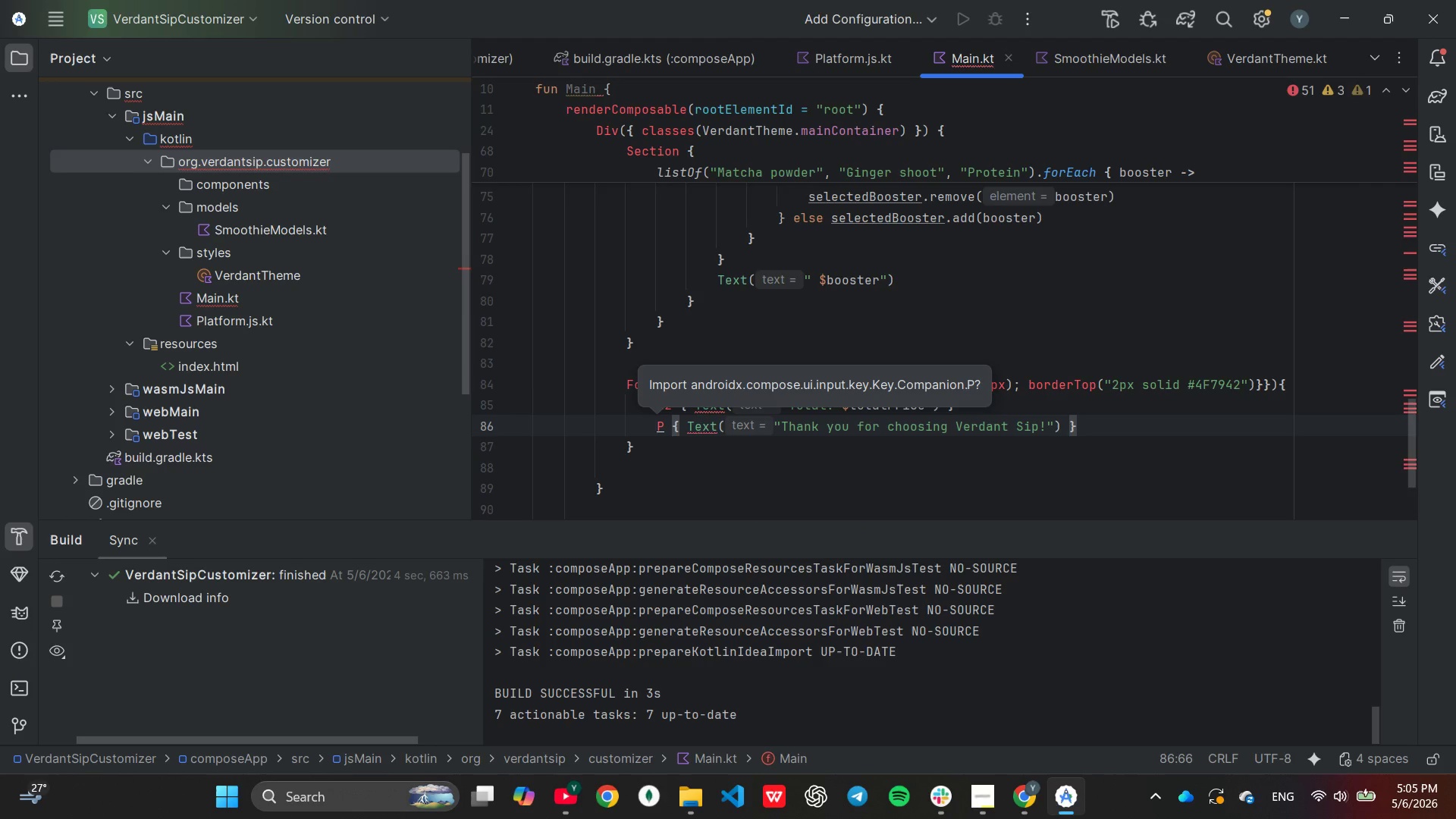 
left_click([1043, 431])
 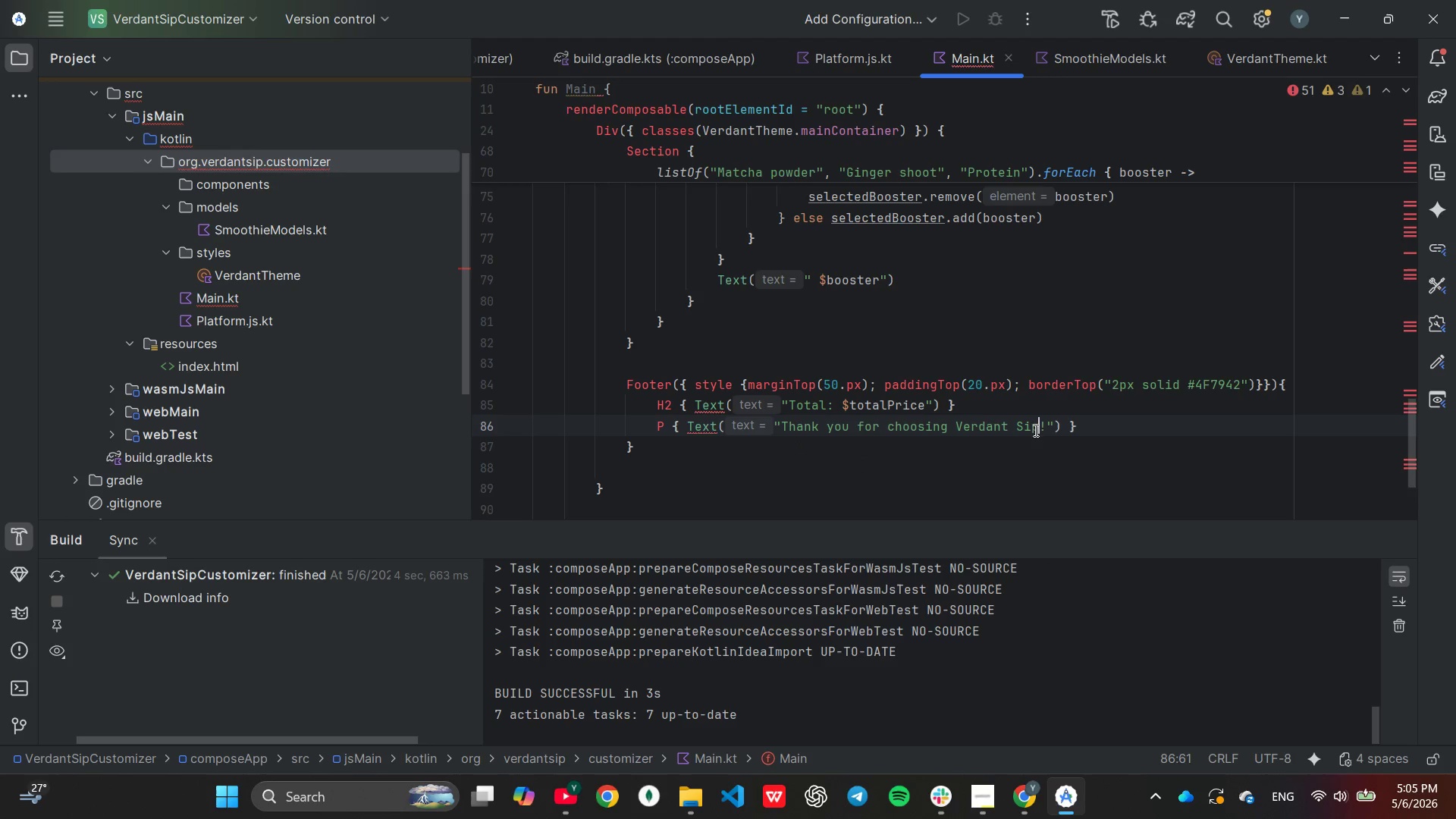 
key(ArrowRight)
 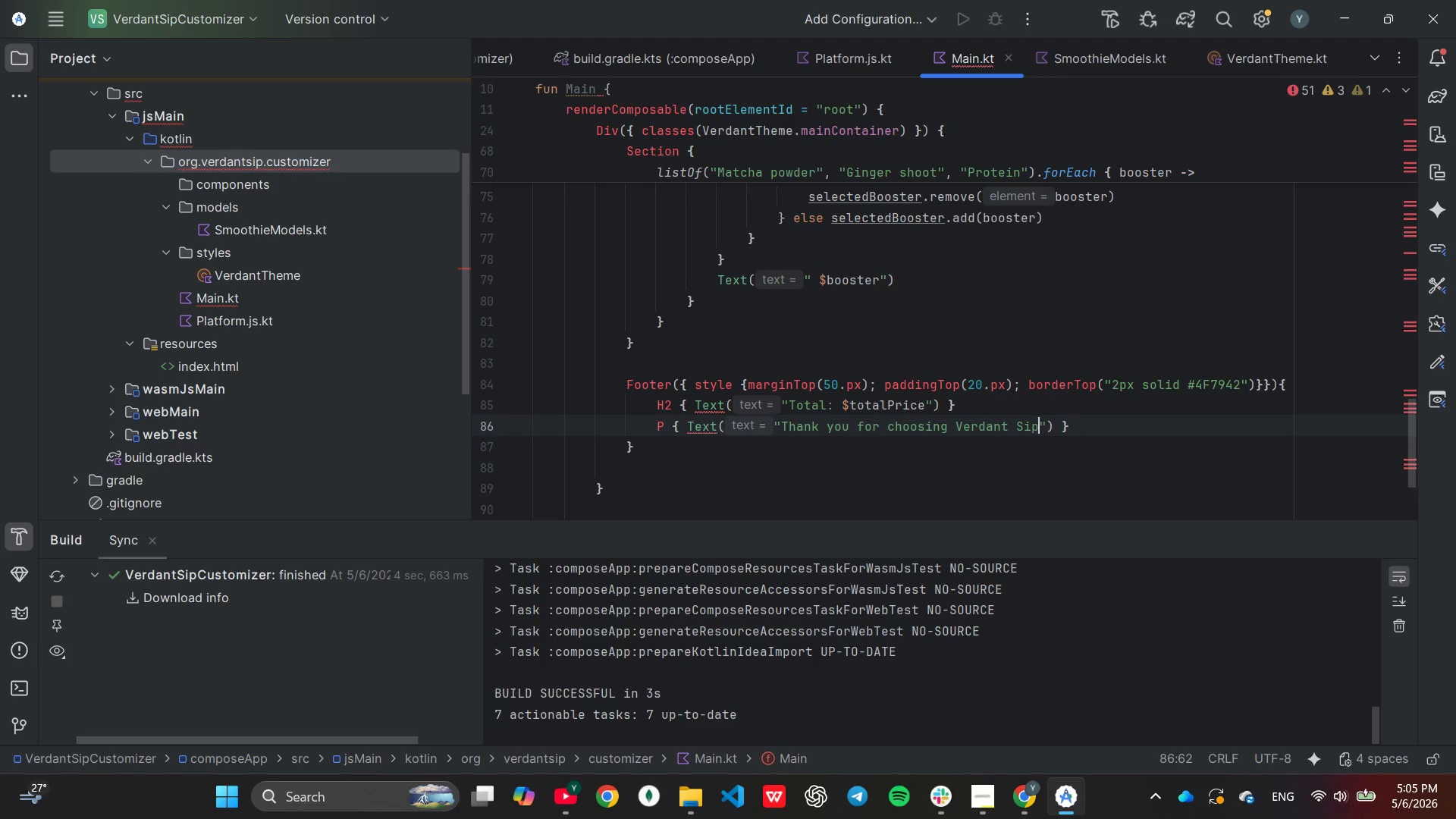 
hold_key(key=Backspace, duration=1.42)
 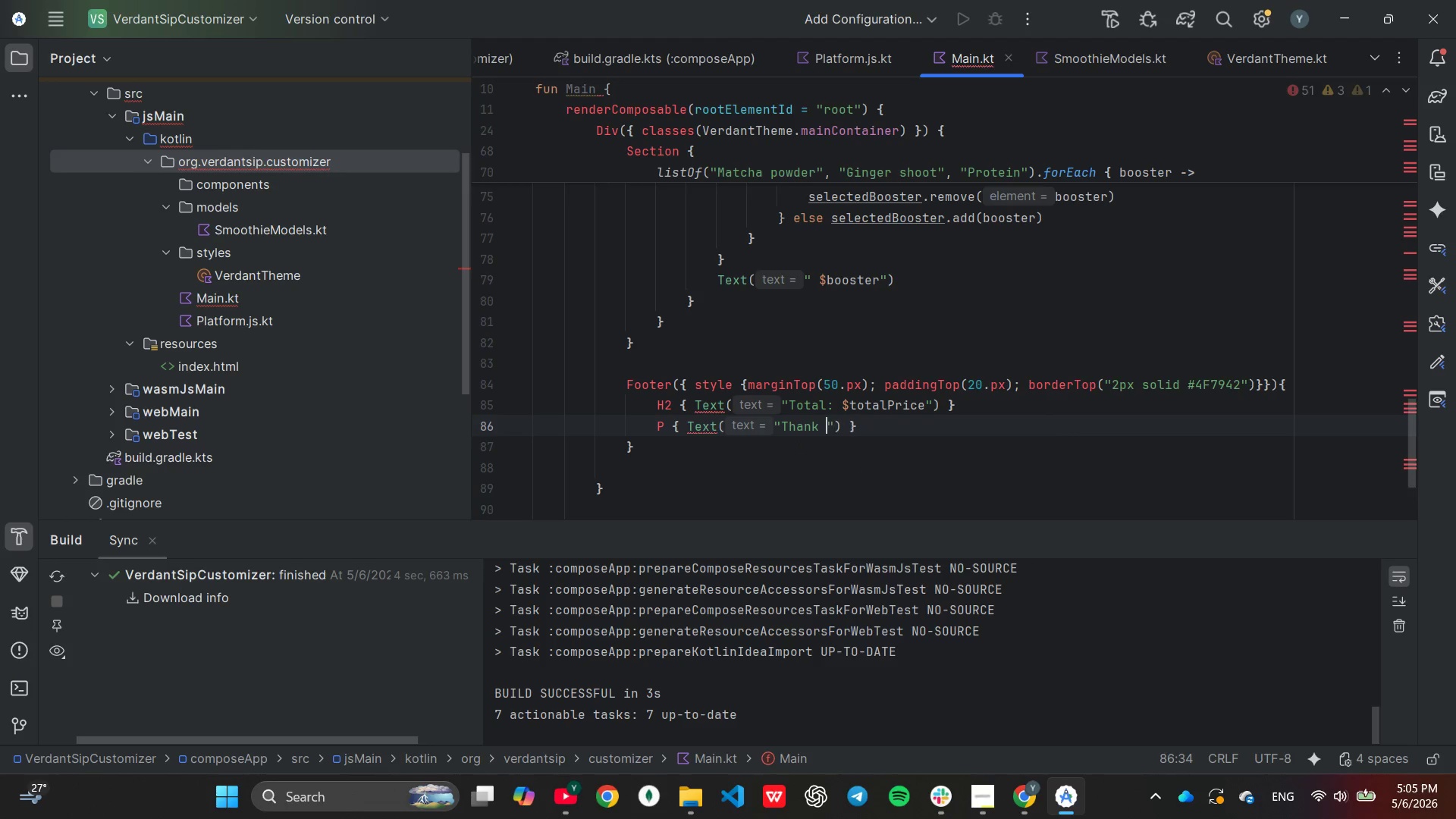 
key(Backspace)
key(Backspace)
key(Backspace)
key(Backspace)
key(Backspace)
key(Backspace)
key(Backspace)
type(Ingre)
key(Tab)
 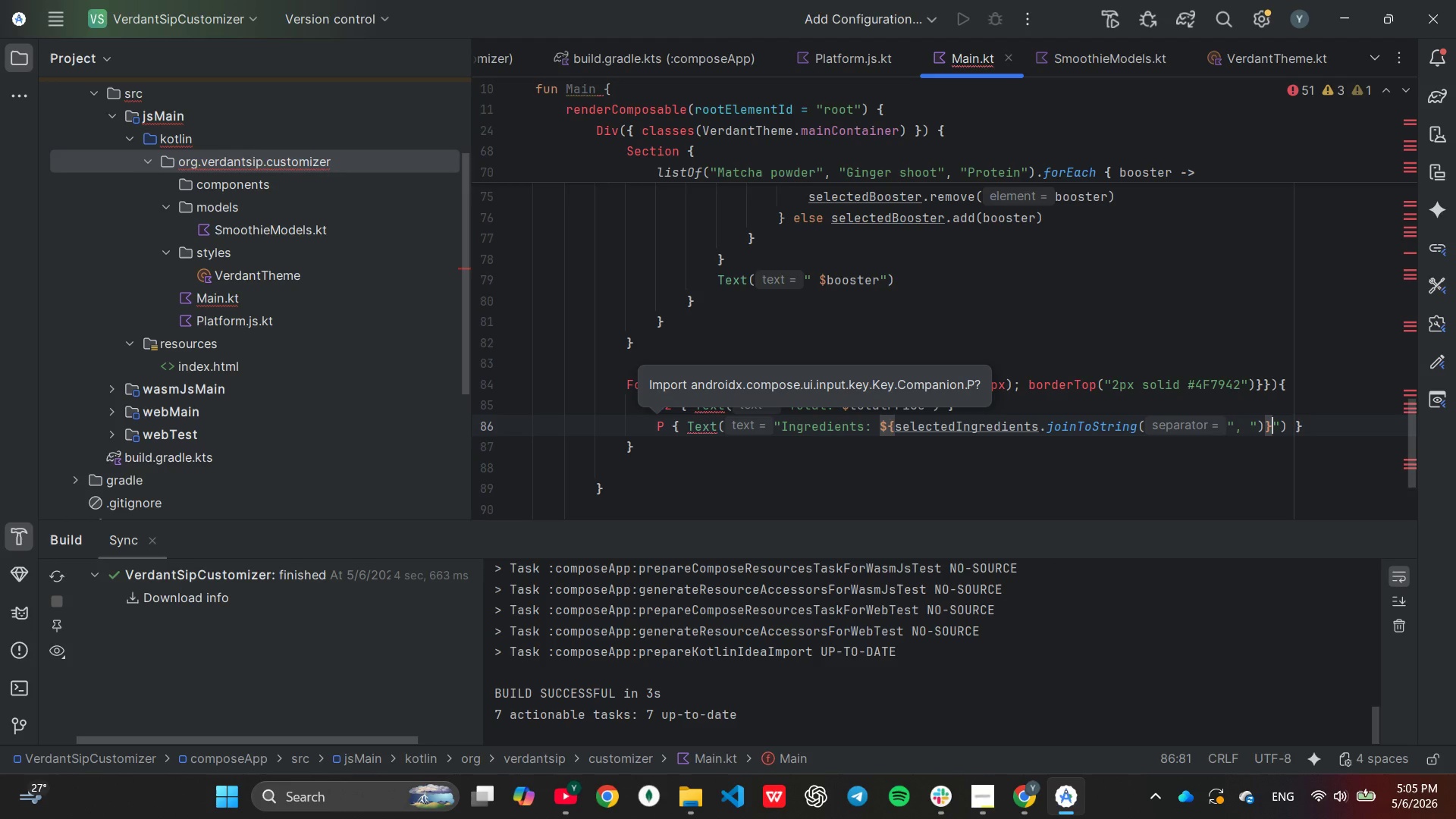 
key(ArrowRight)
 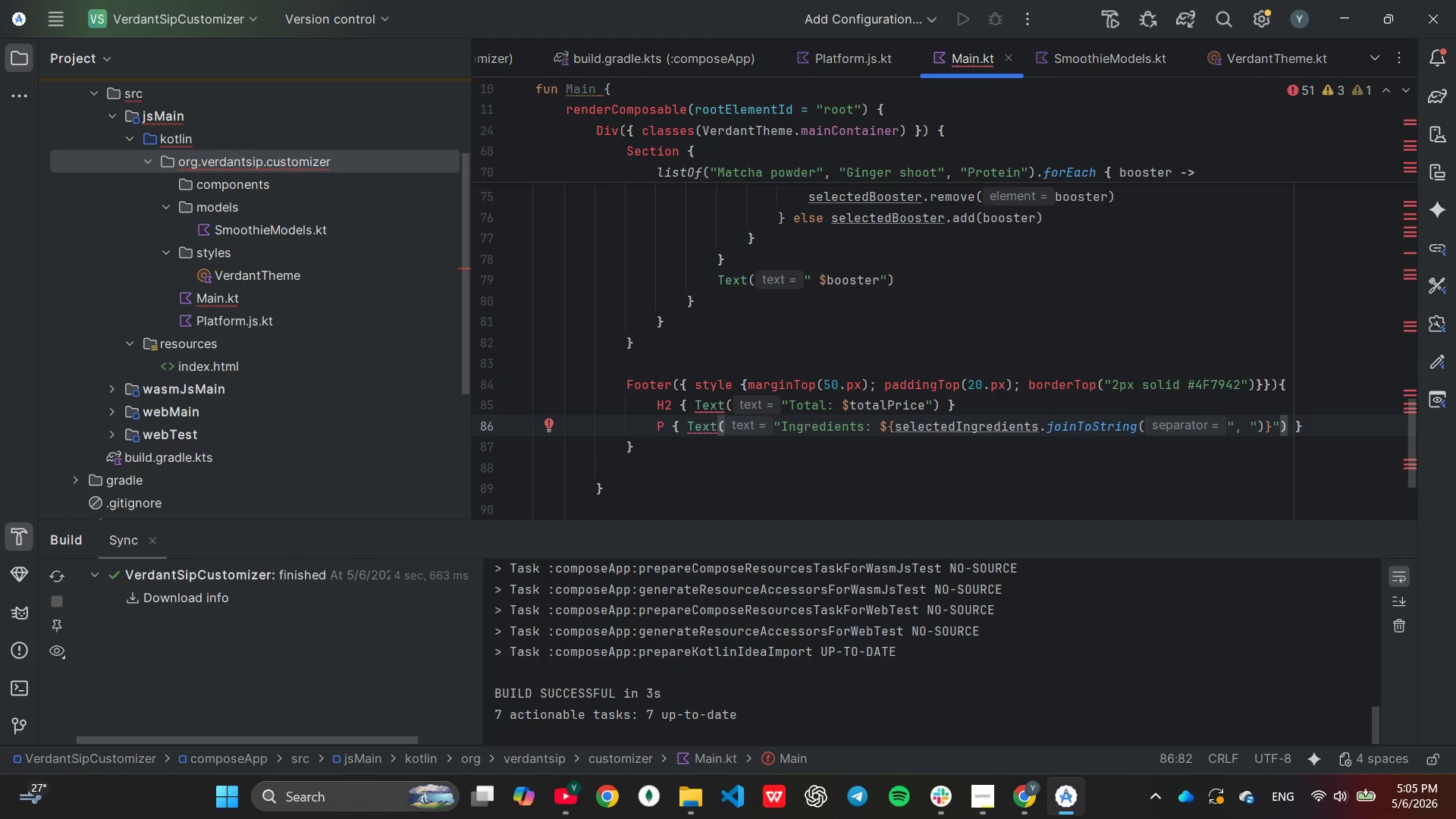 
key(Backspace)
 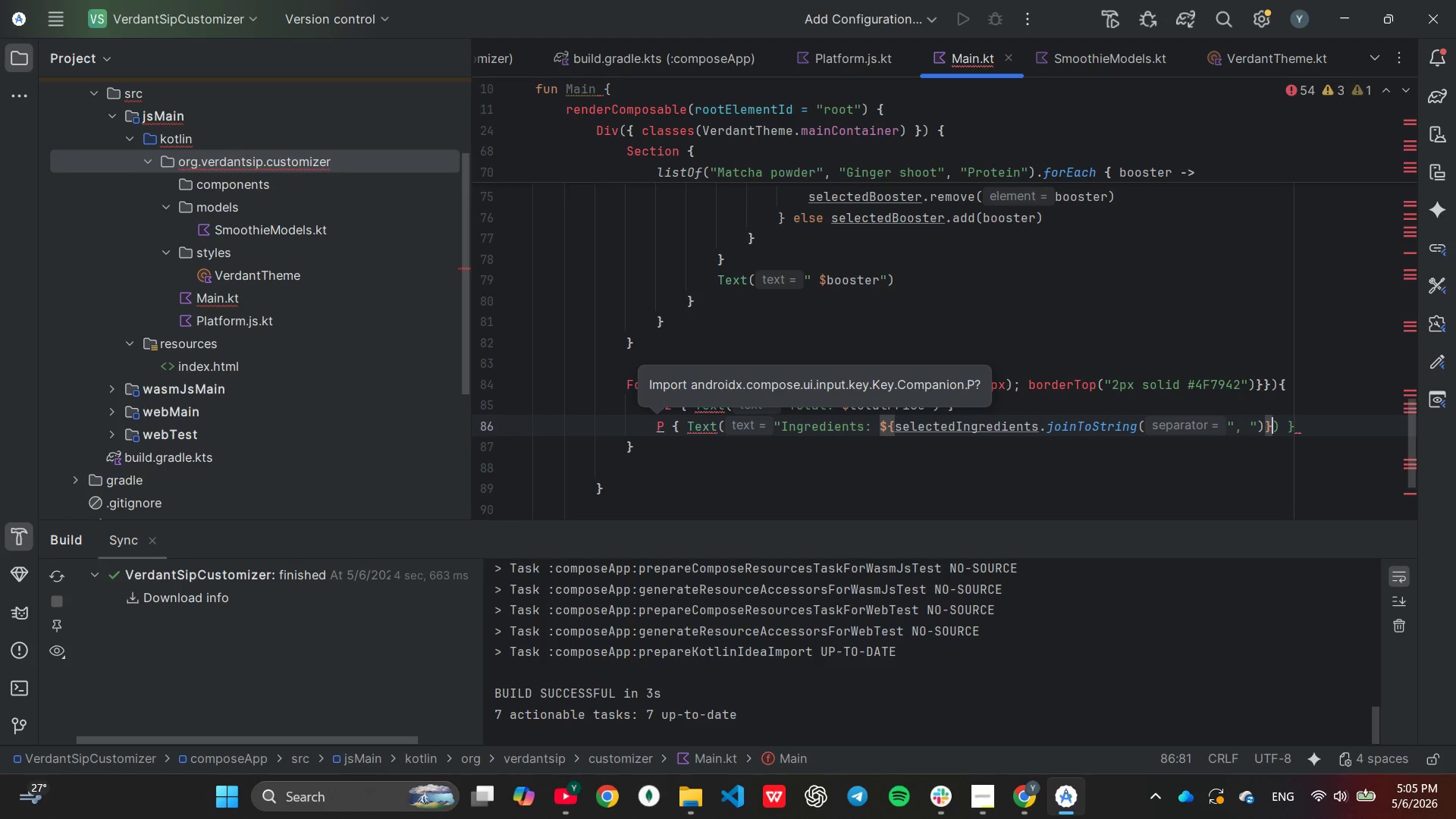 
key(Control+Z)
 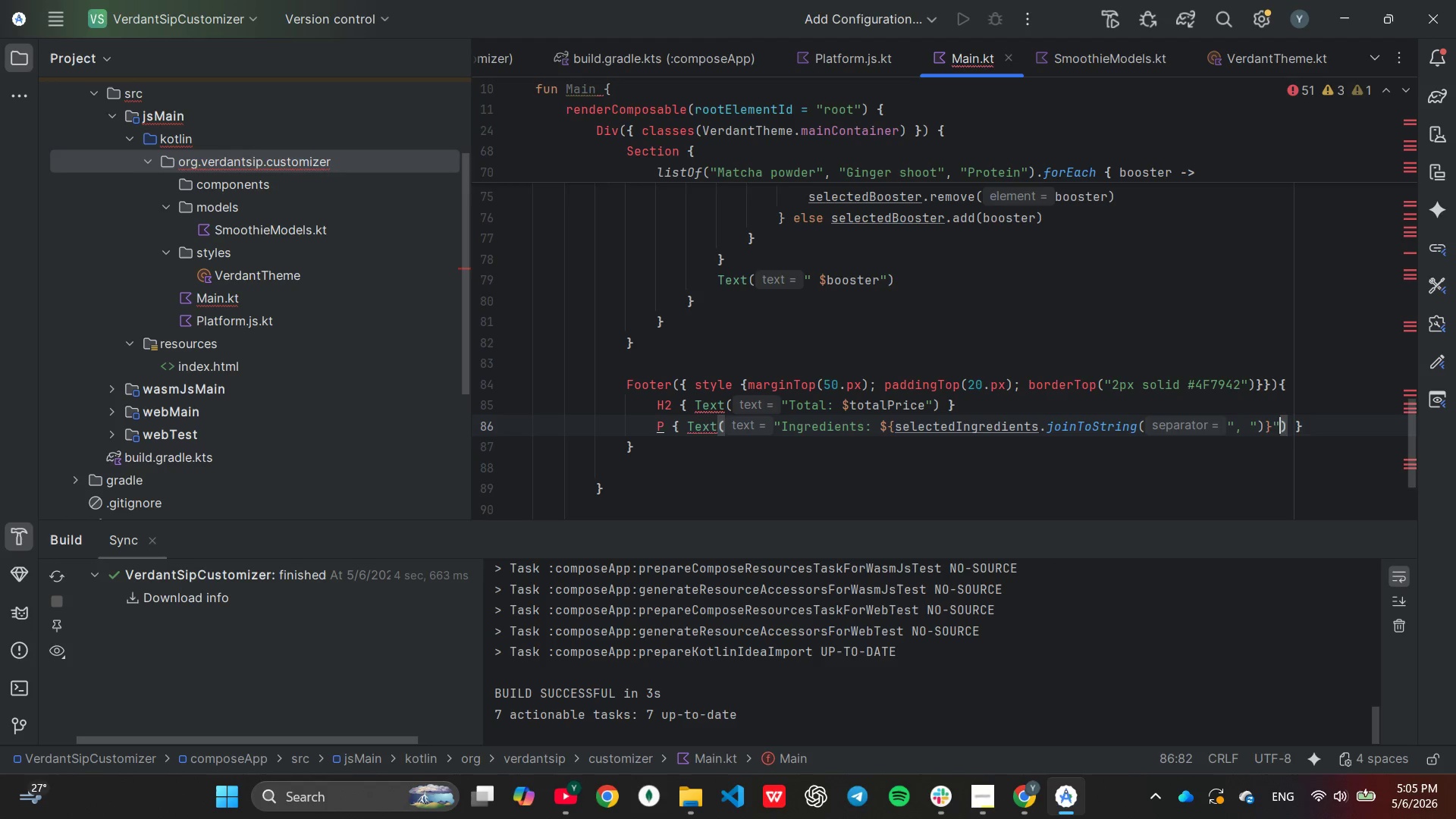 
key(ArrowRight)
 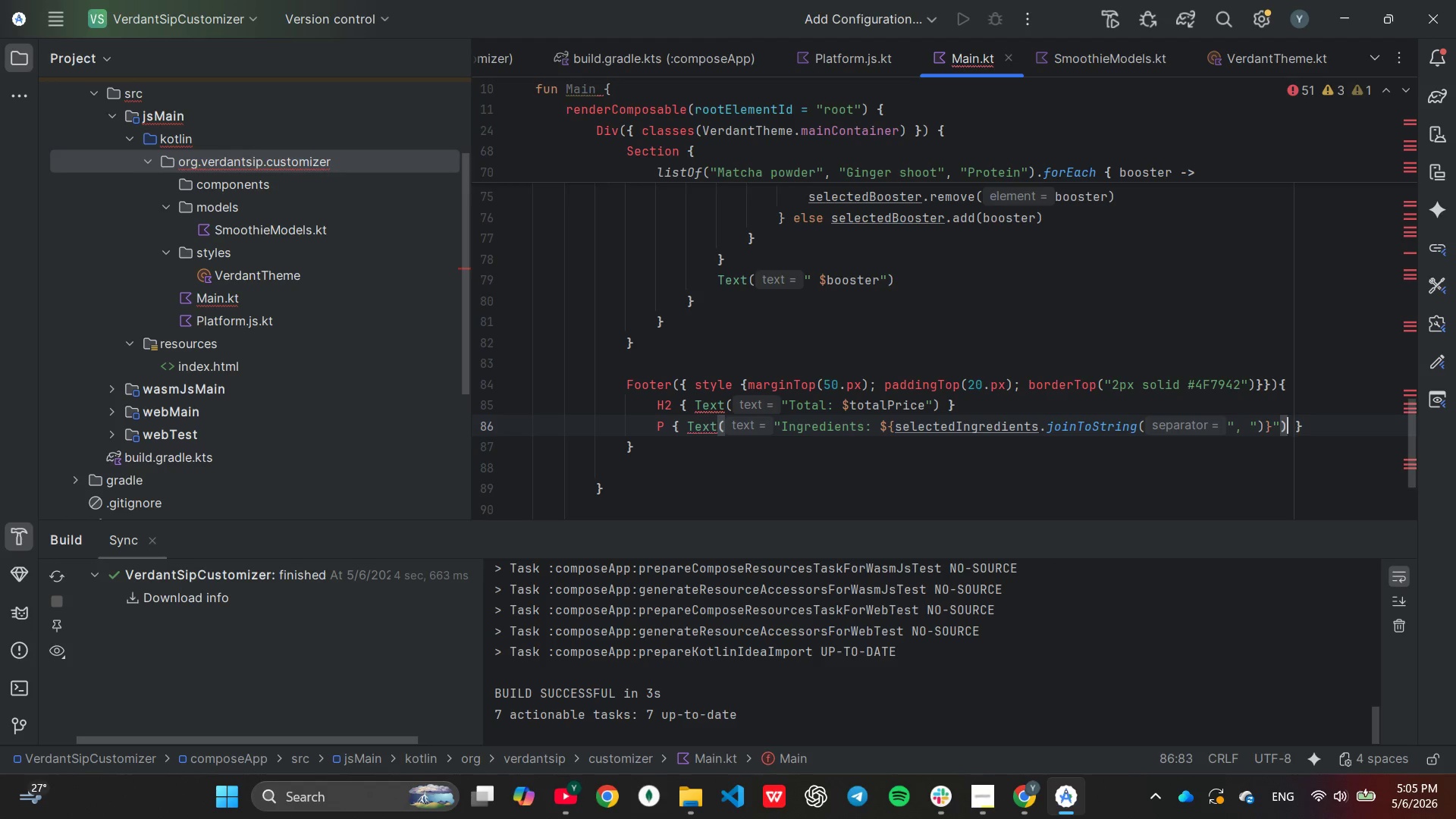 
key(ArrowRight)
 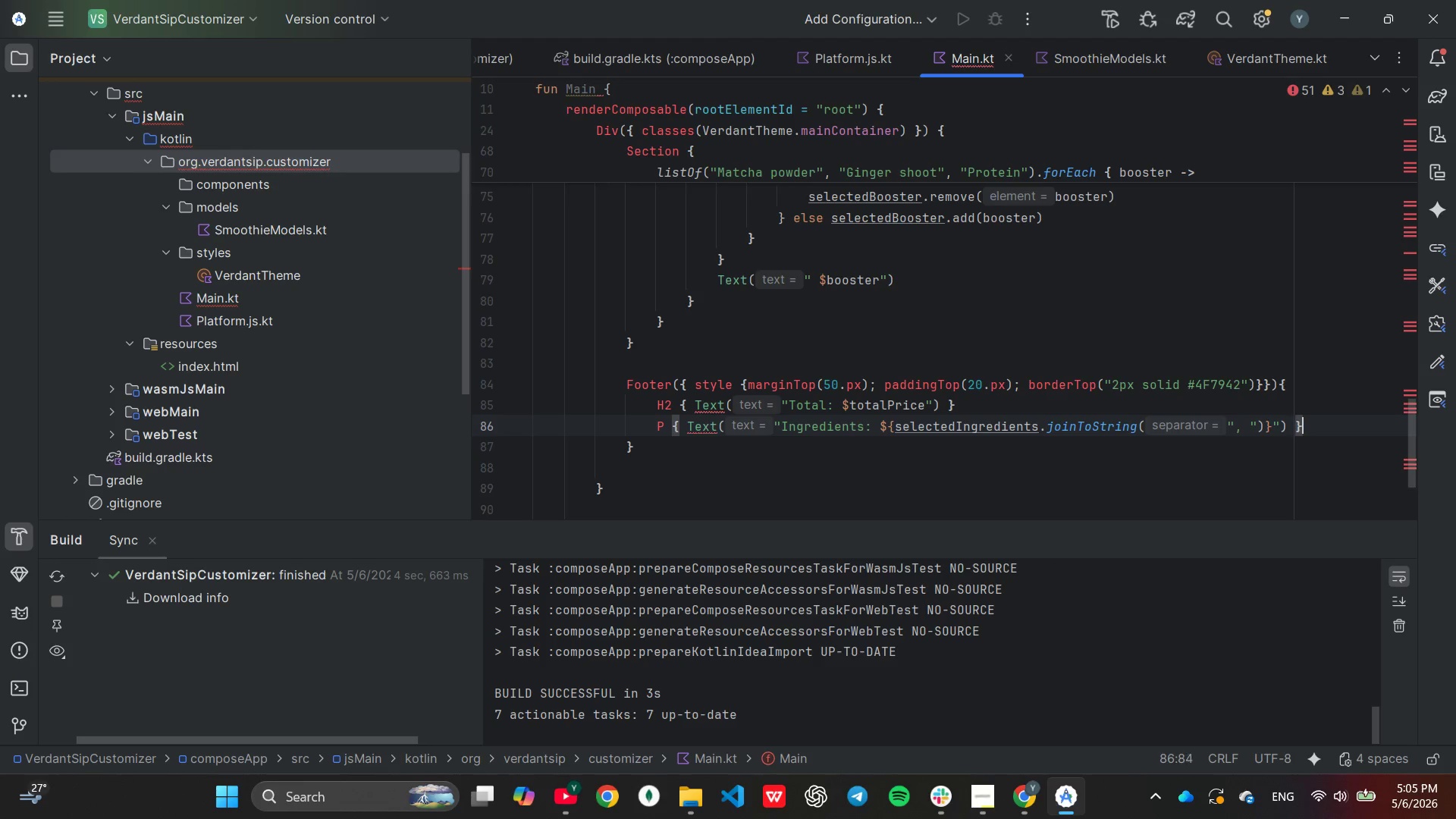 
key(ArrowRight)
 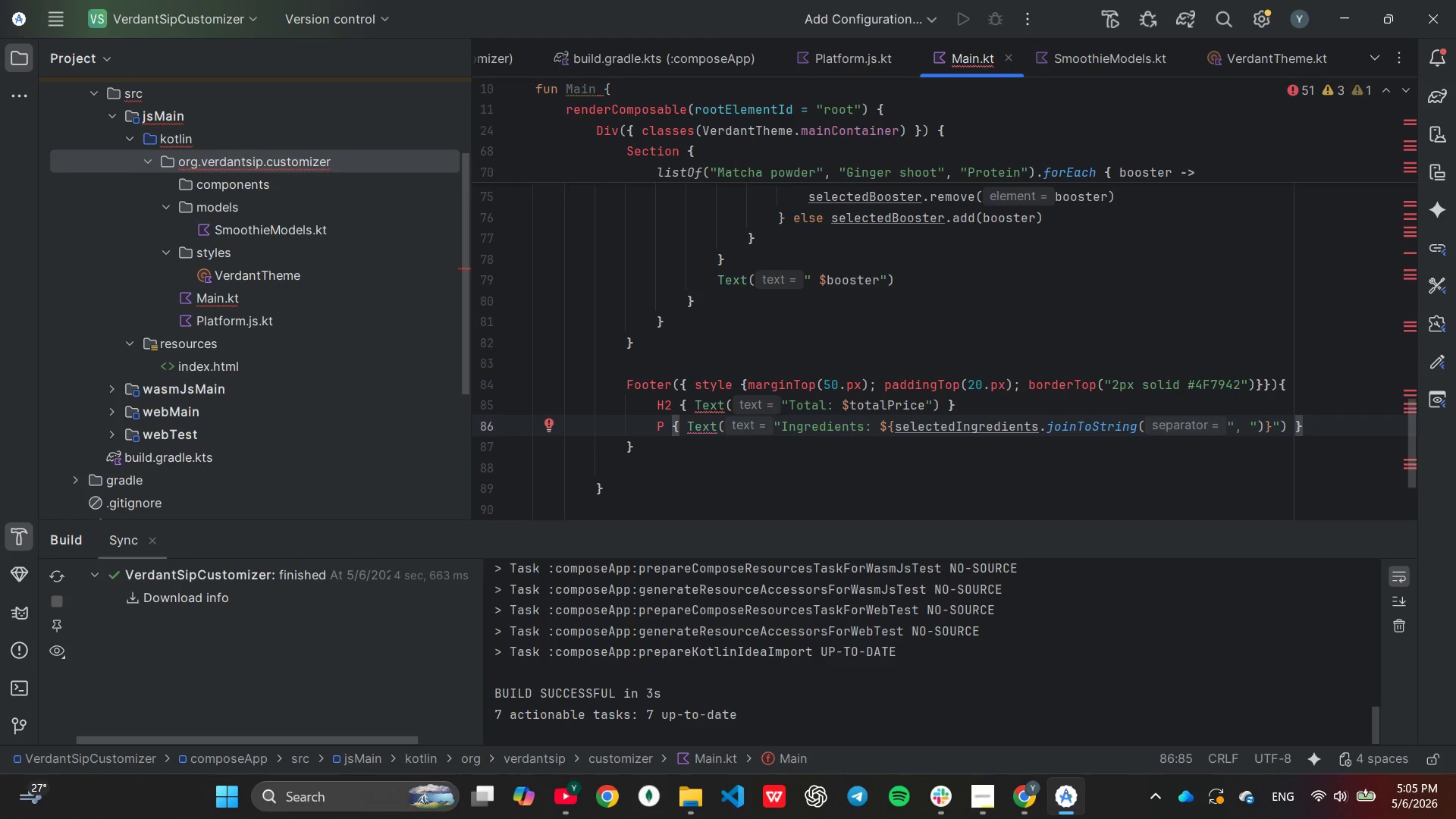 
key(ArrowDown)
 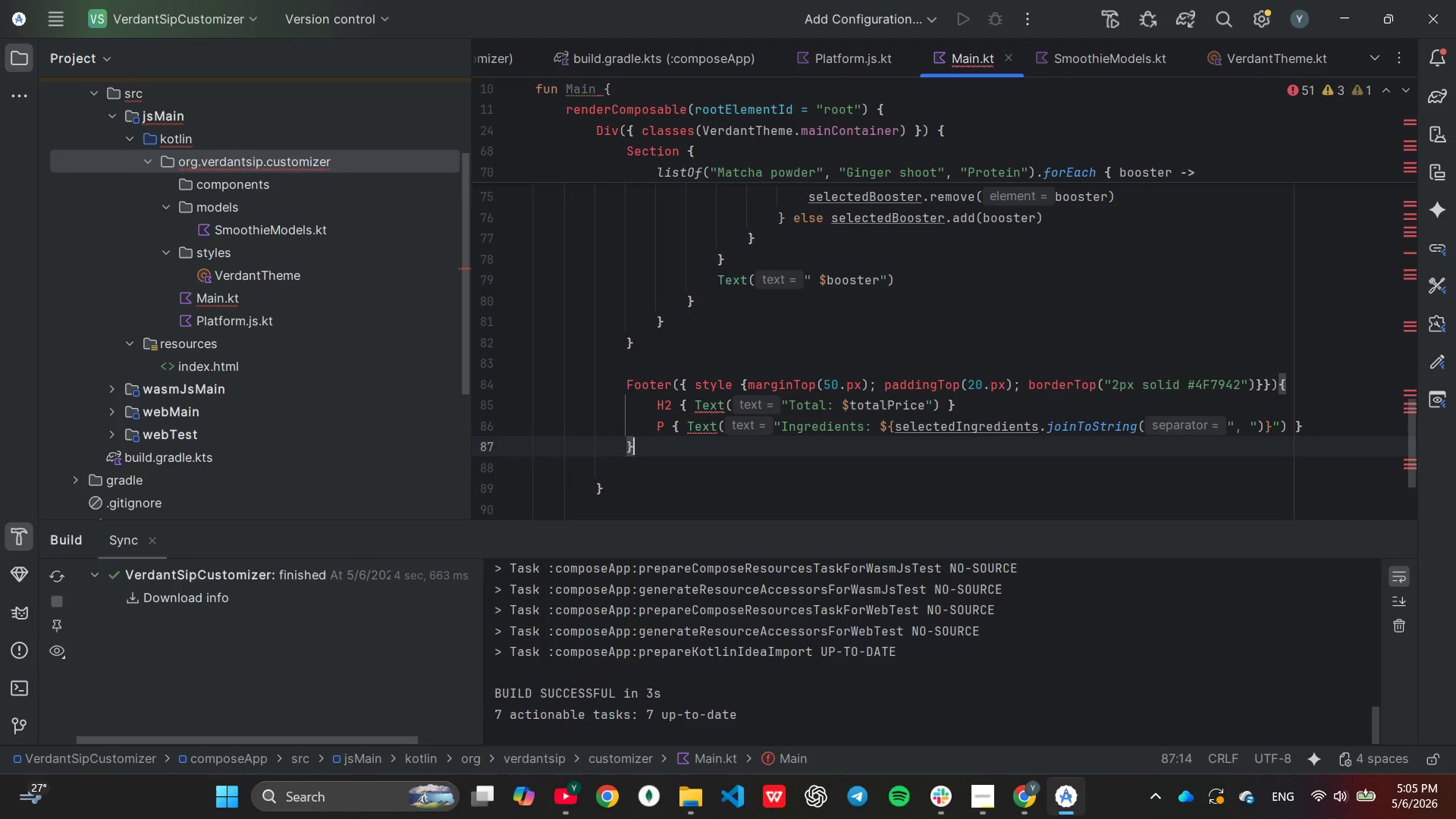 
key(ArrowDown)
 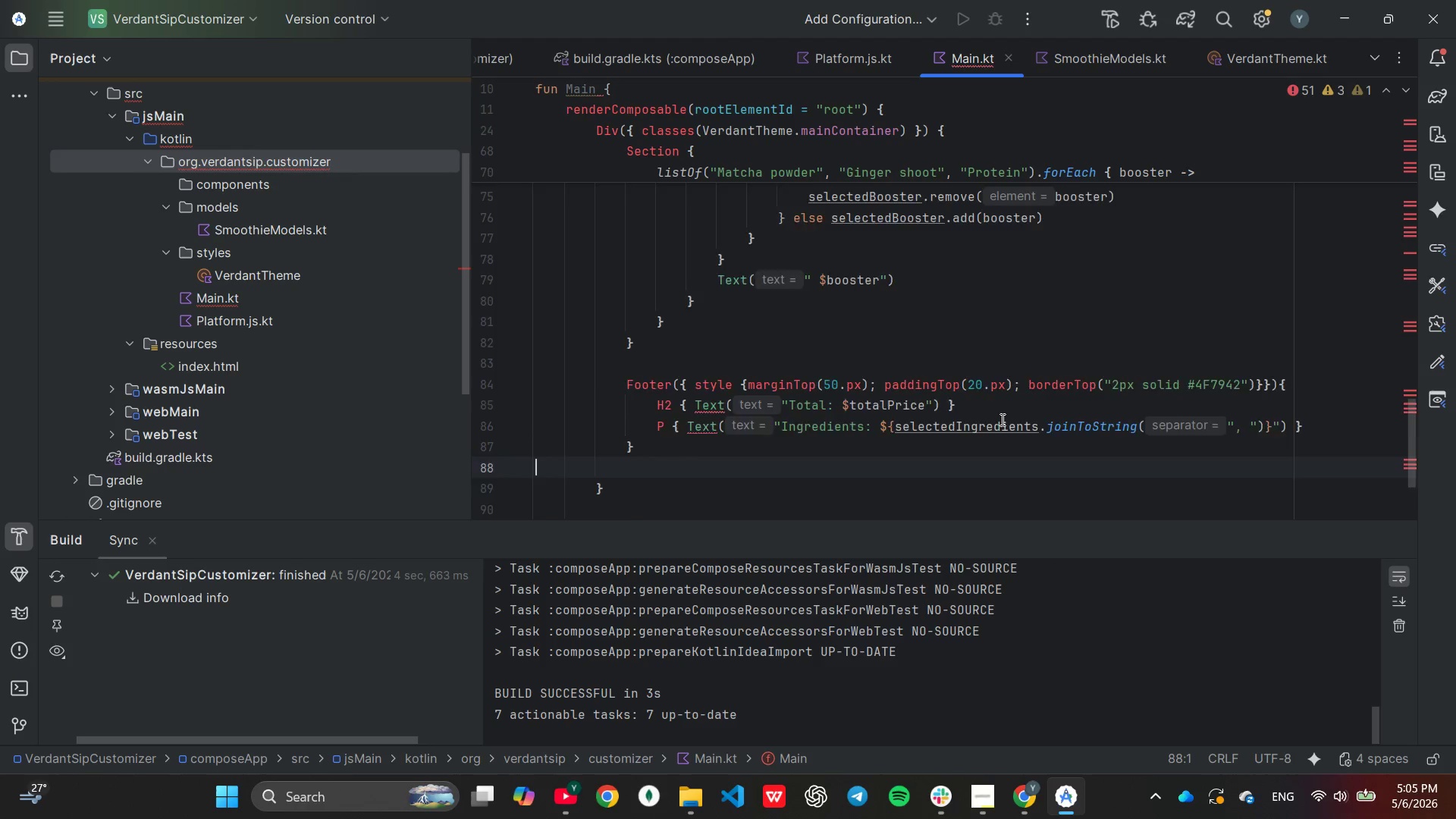 
scroll: coordinate [1001, 420], scroll_direction: down, amount: 3.0
 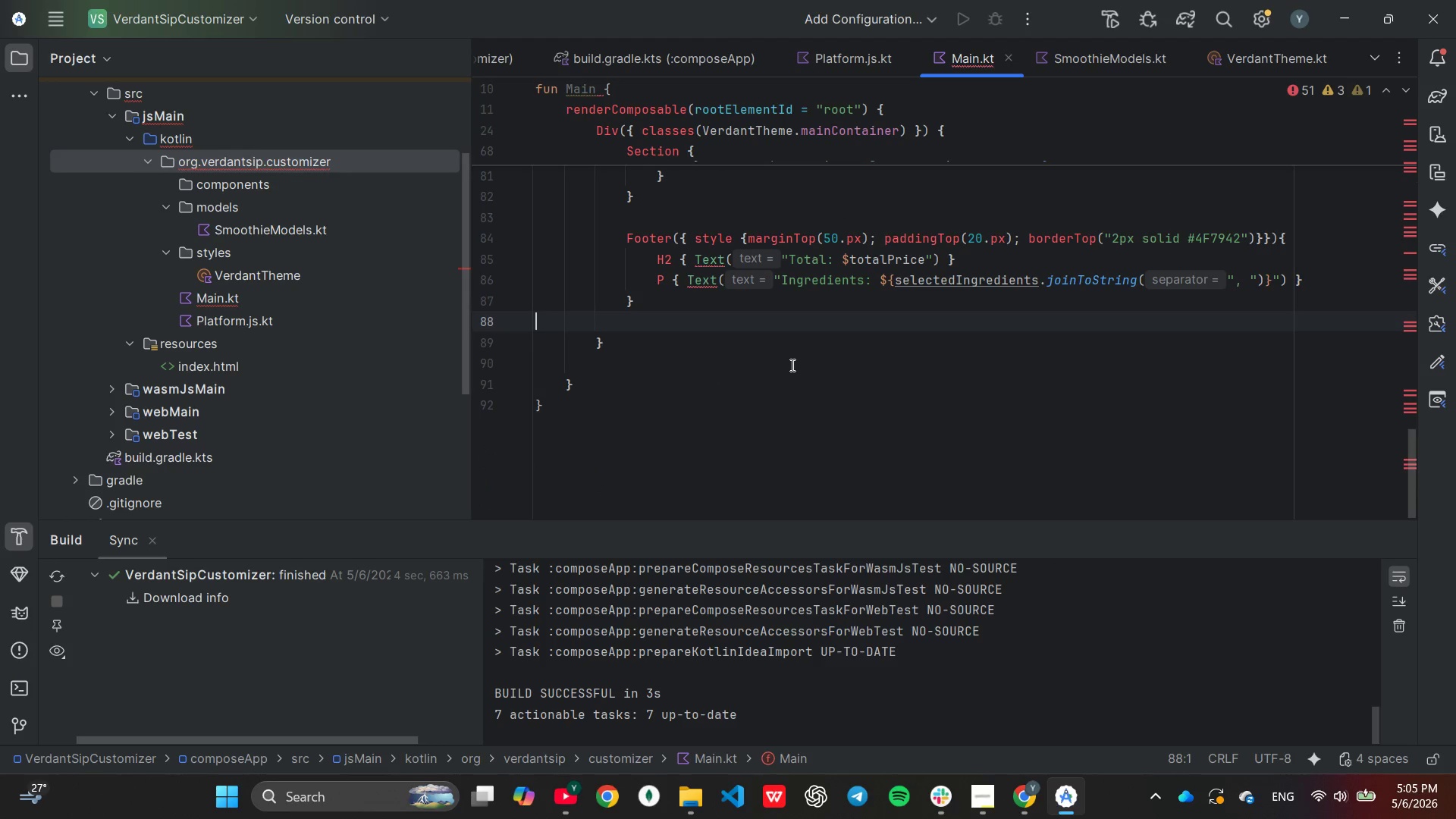 
key(Backspace)
 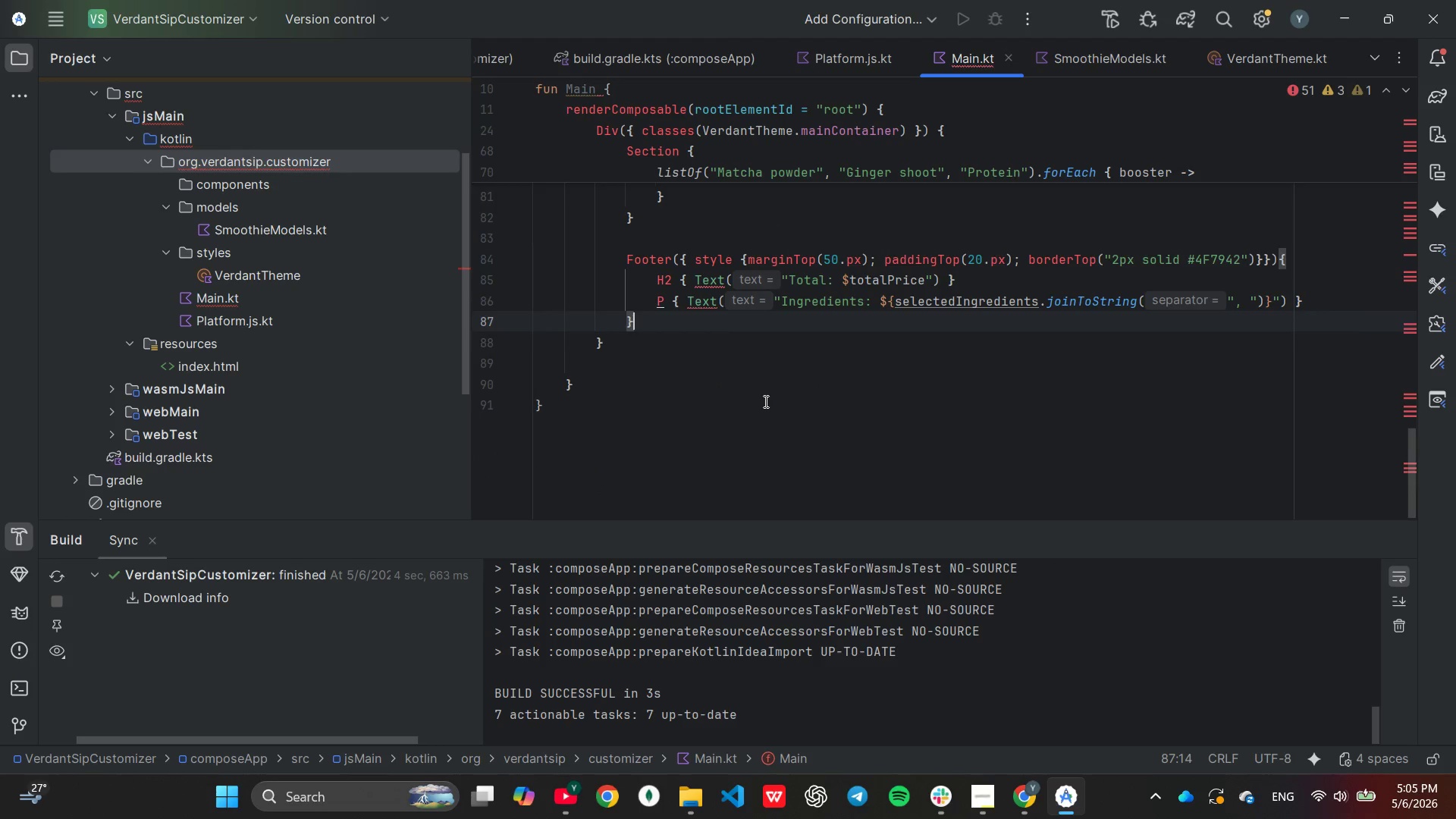 
key(ArrowDown)
 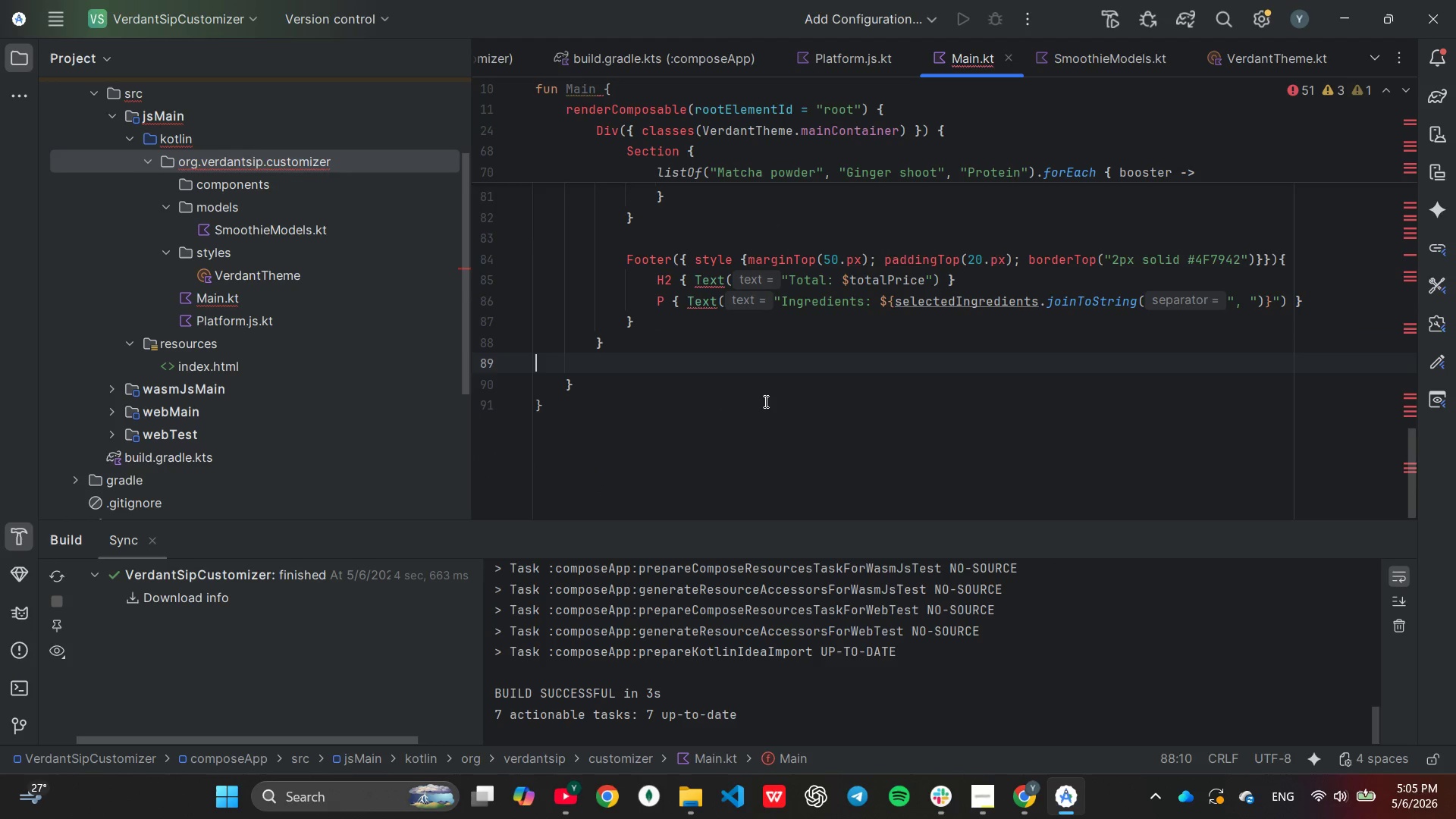 
key(ArrowDown)
 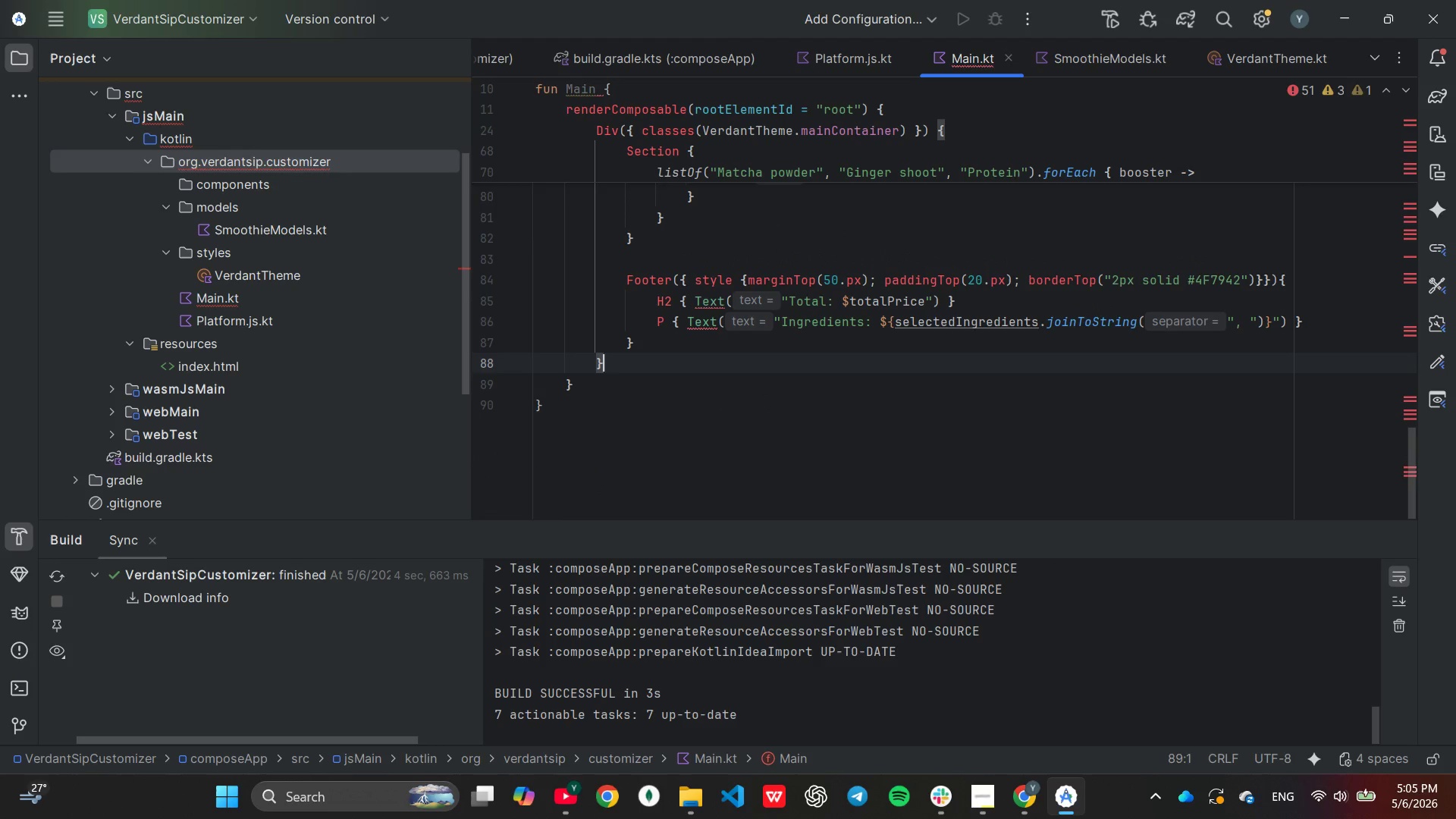 
key(Backspace)
 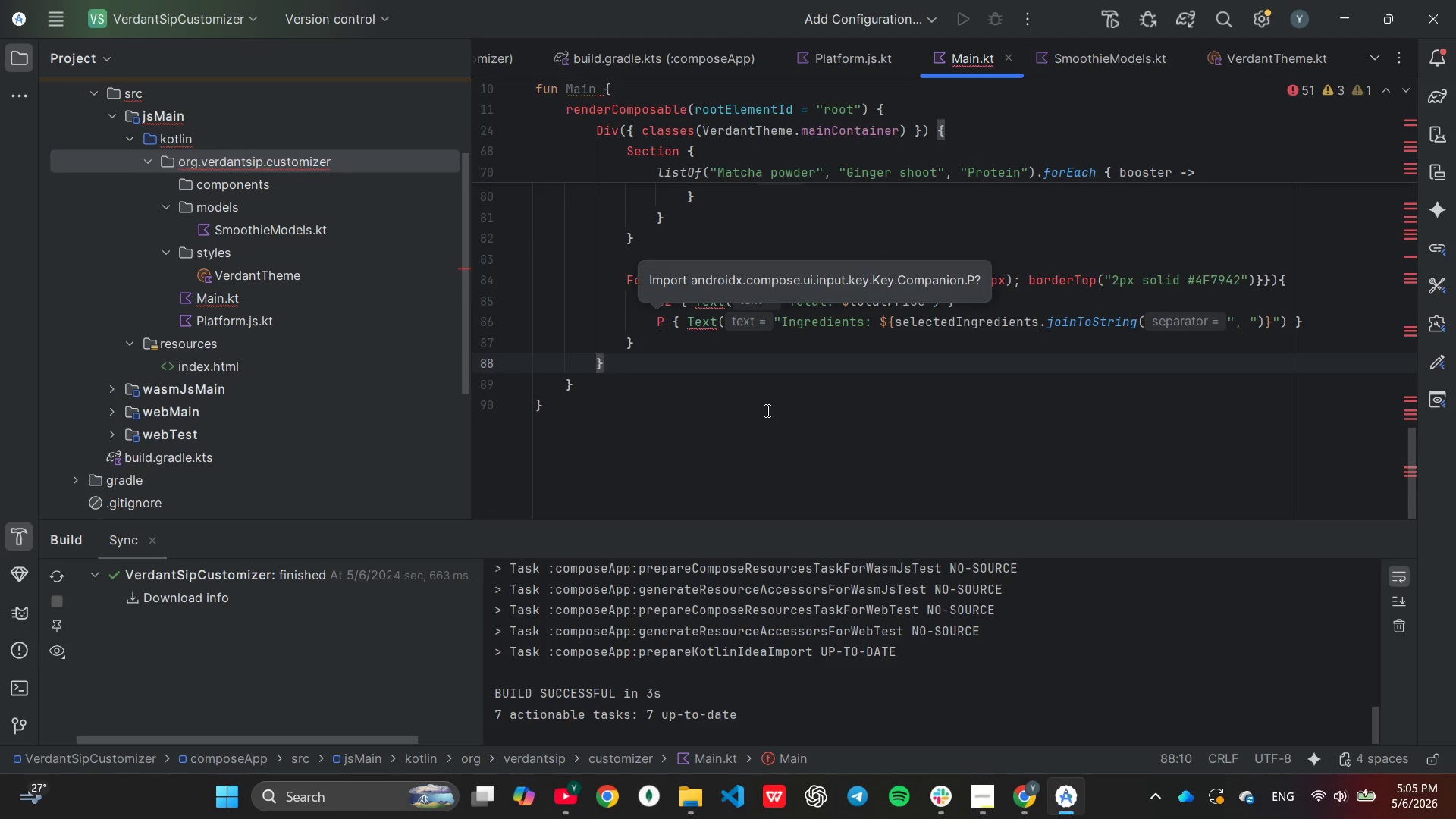 
scroll: coordinate [766, 413], scroll_direction: down, amount: 1.0
 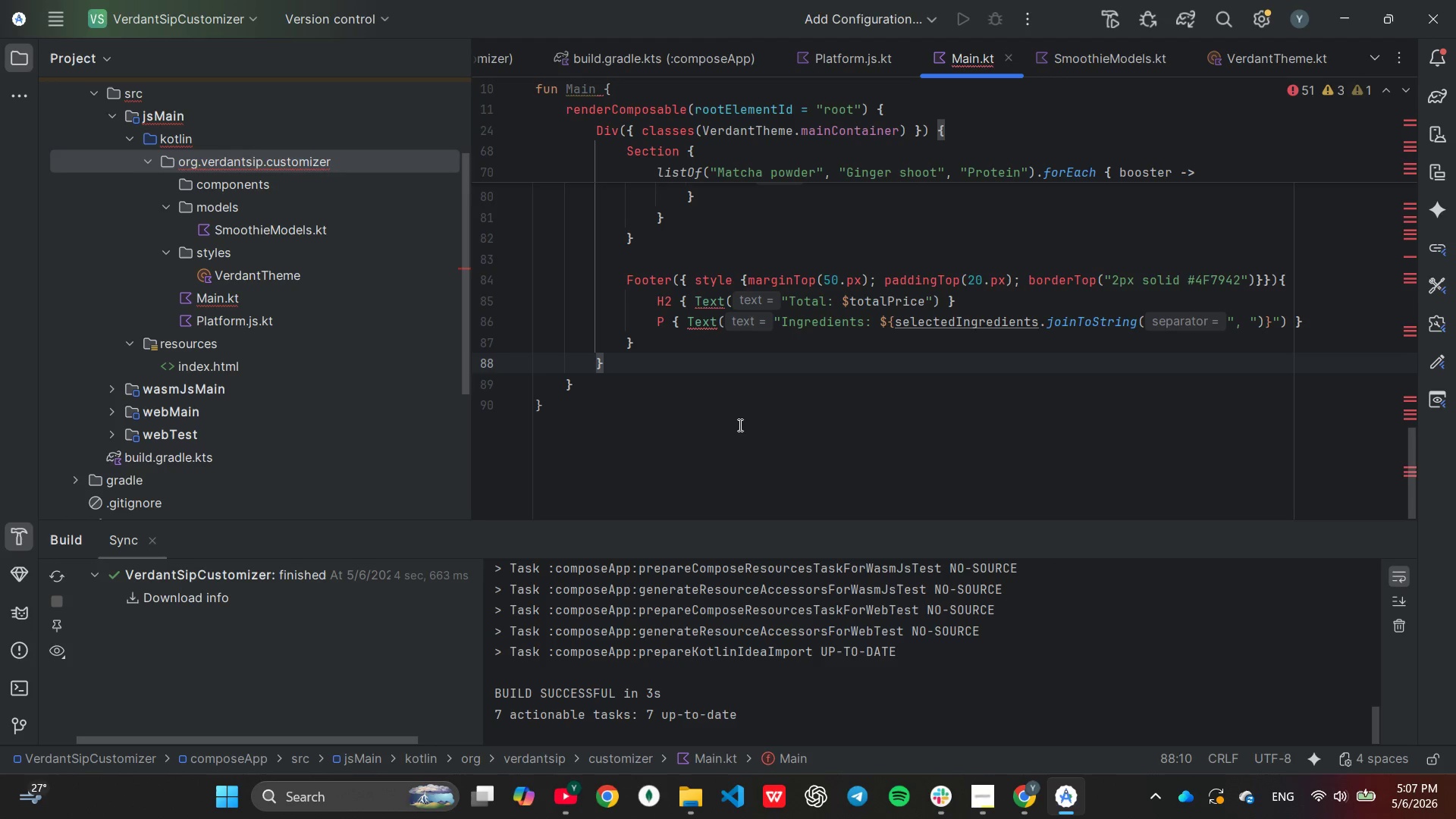 
wait(85.72)
 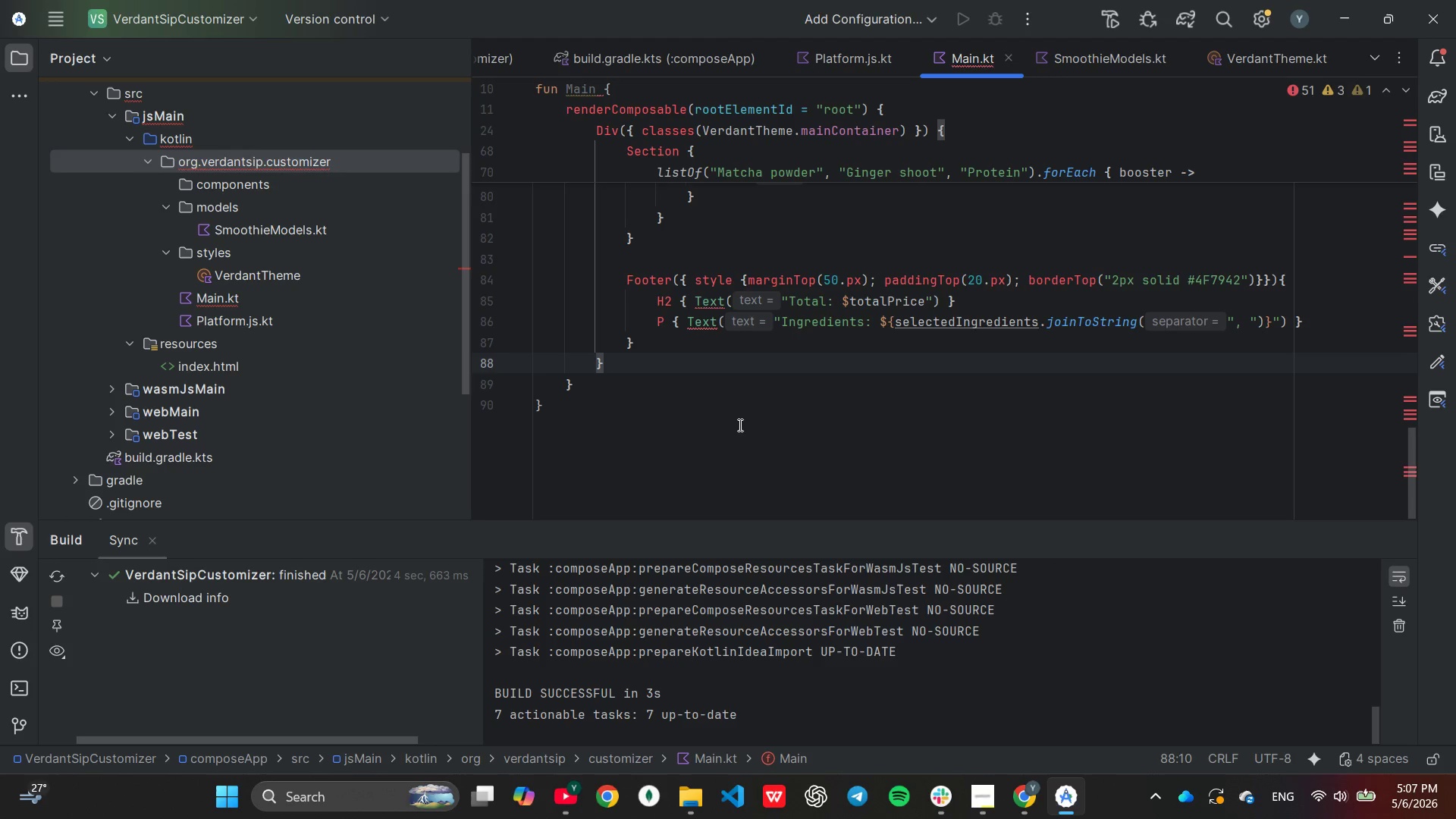 
right_click([274, 317])
 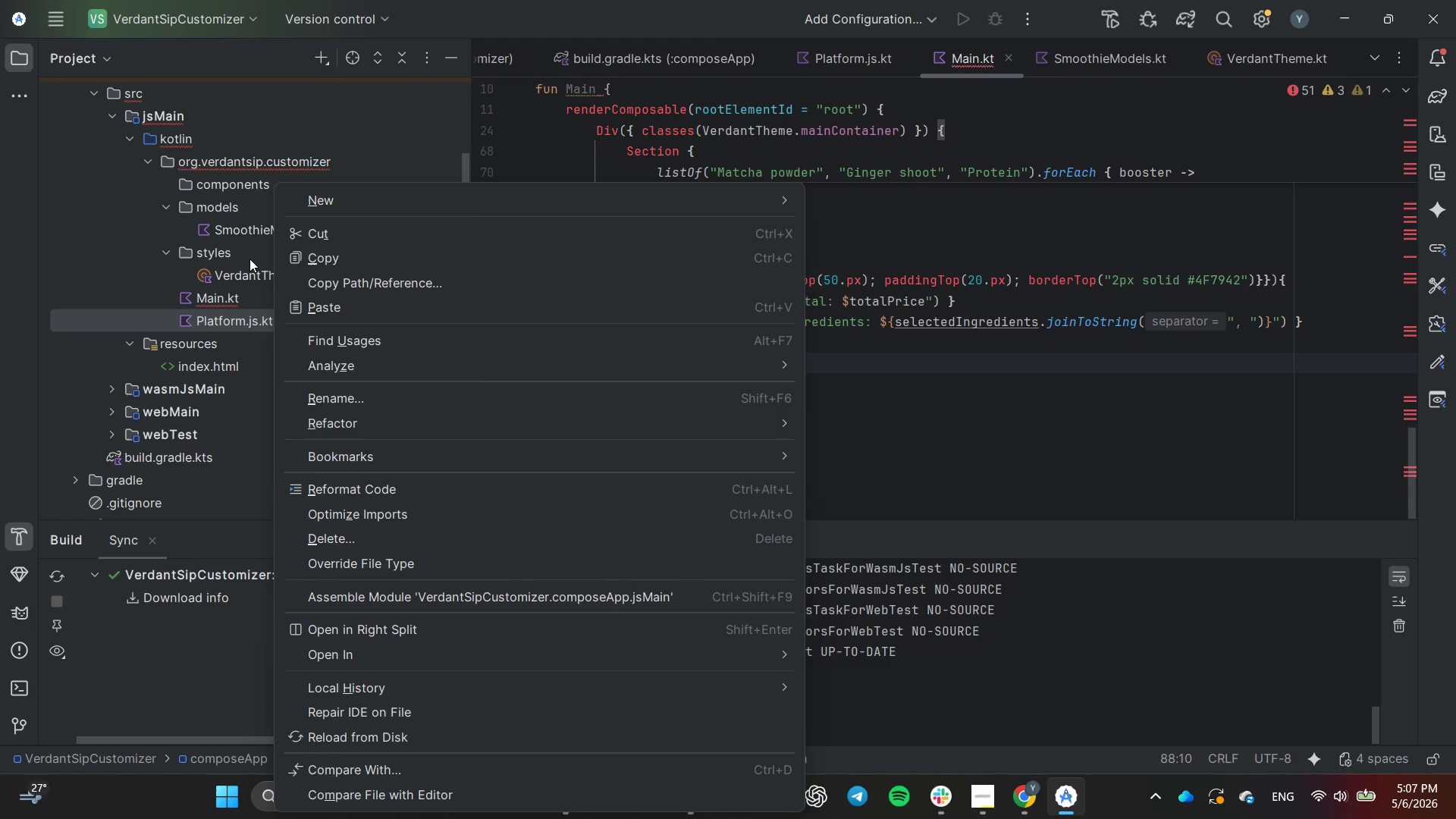 
left_click([247, 265])
 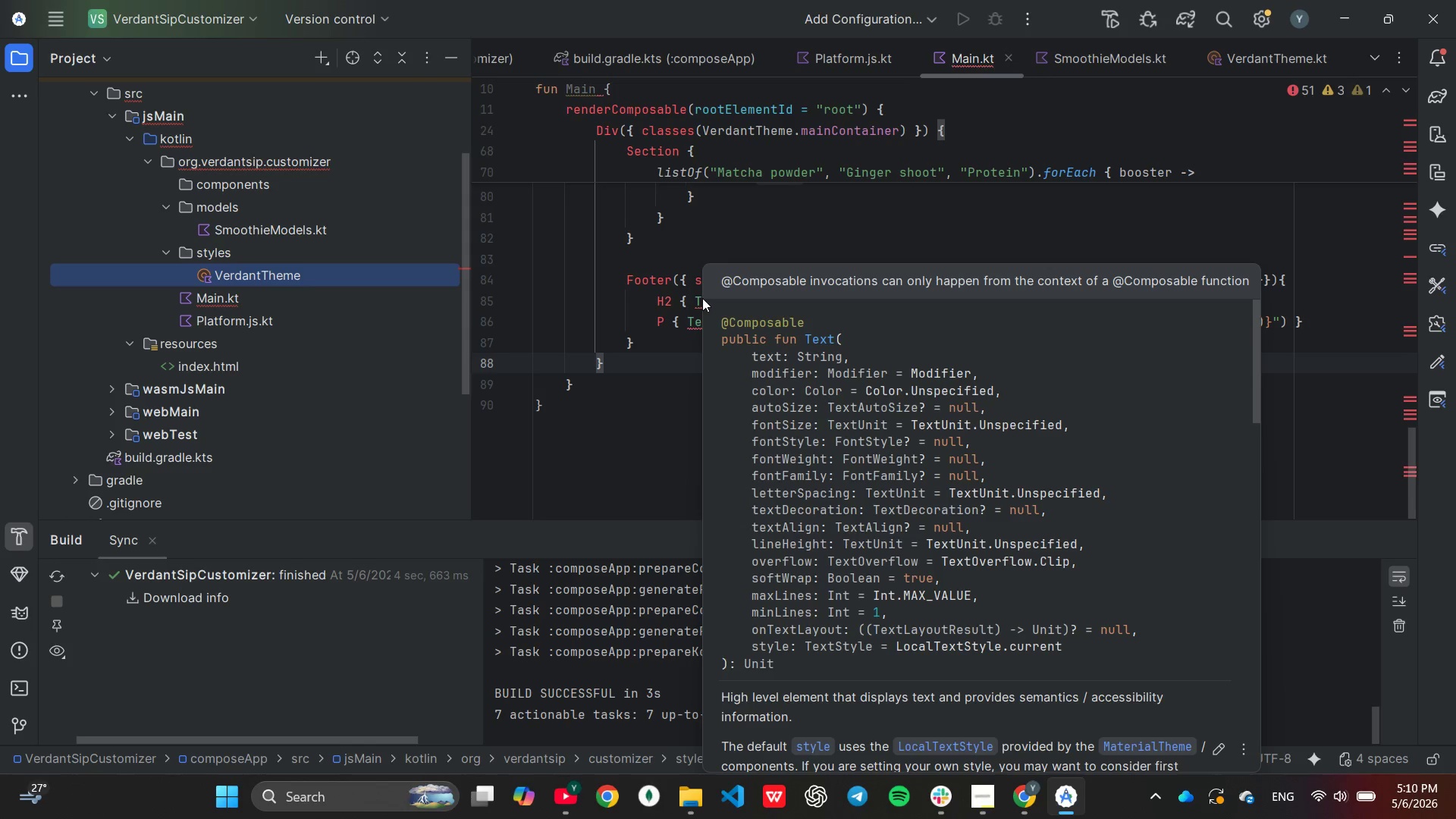 
wait(199.61)
 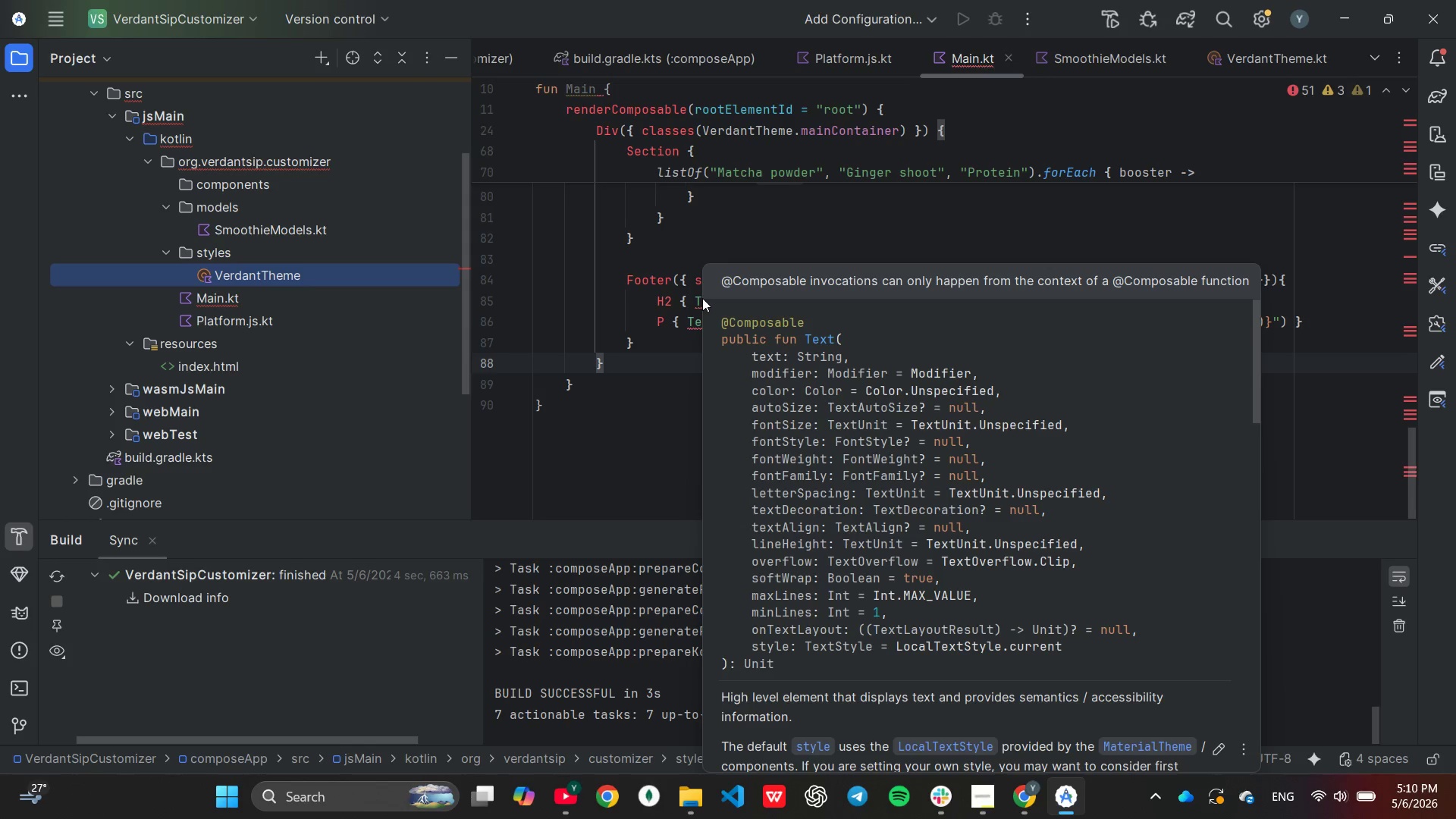 
left_click([844, 187])
 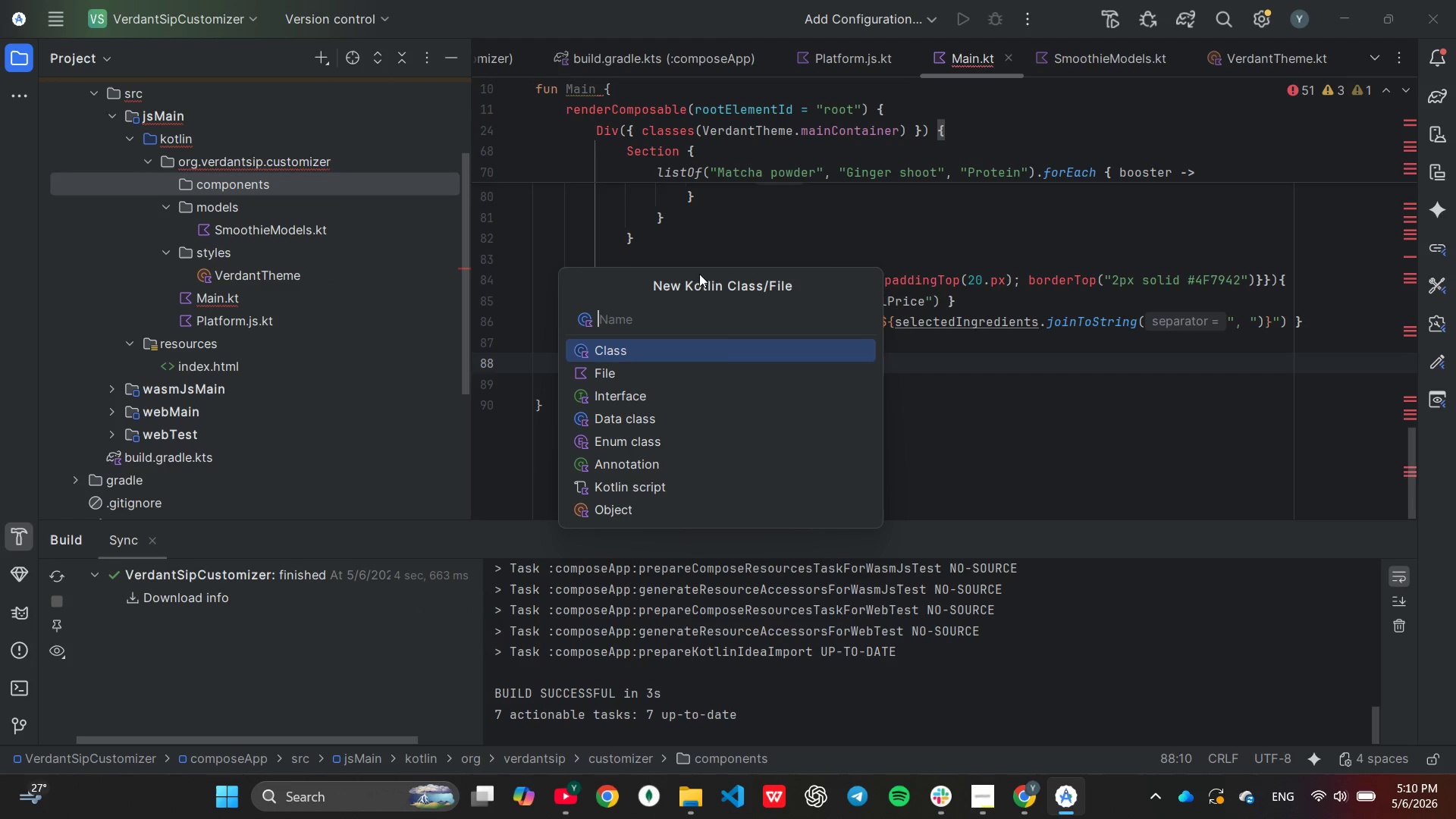 
wait(7.0)
 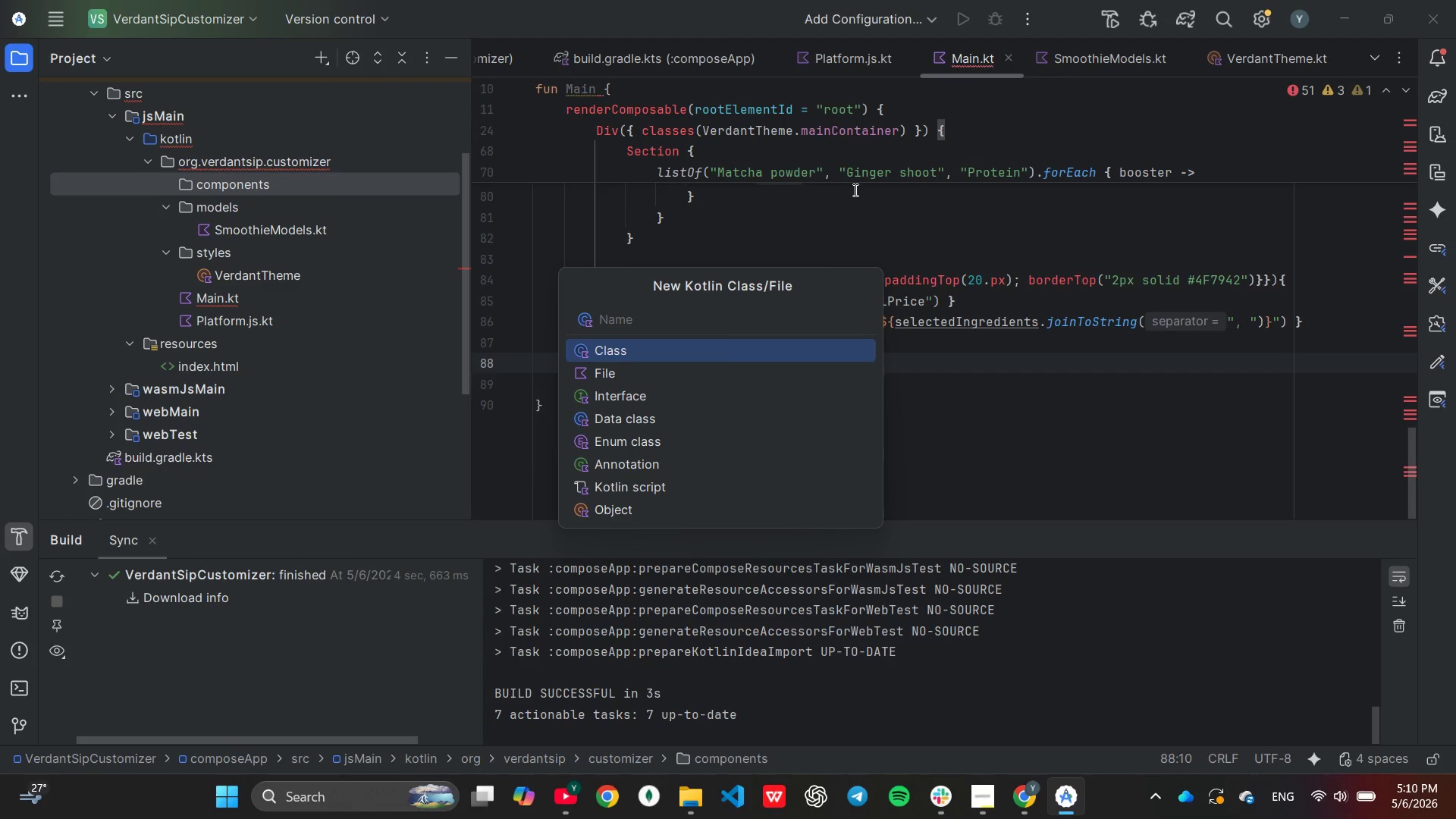 
type(BAse)
key(Backspace)
key(Backspace)
key(Backspace)
type(aseSelection)
 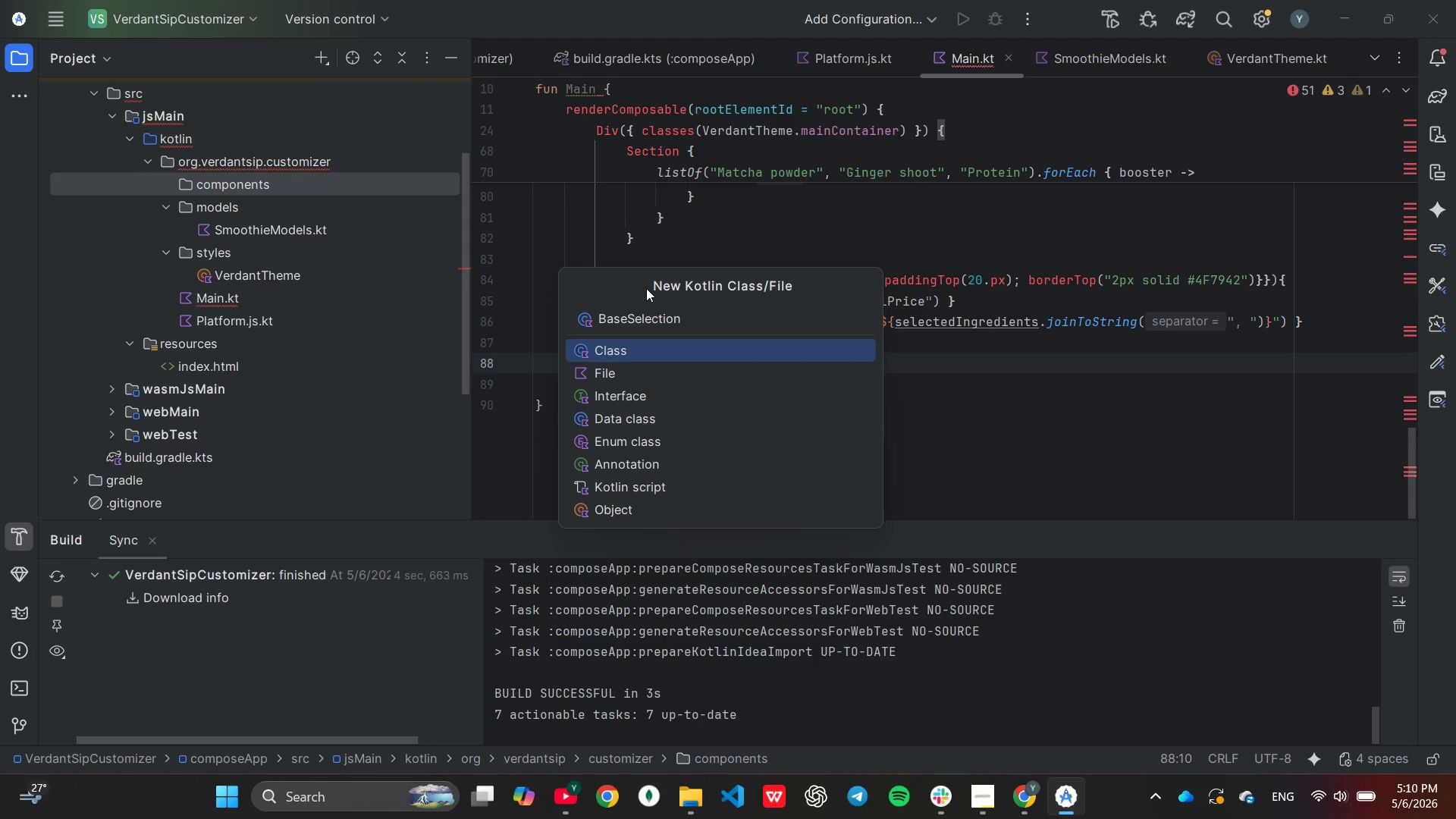 
key(Enter)
 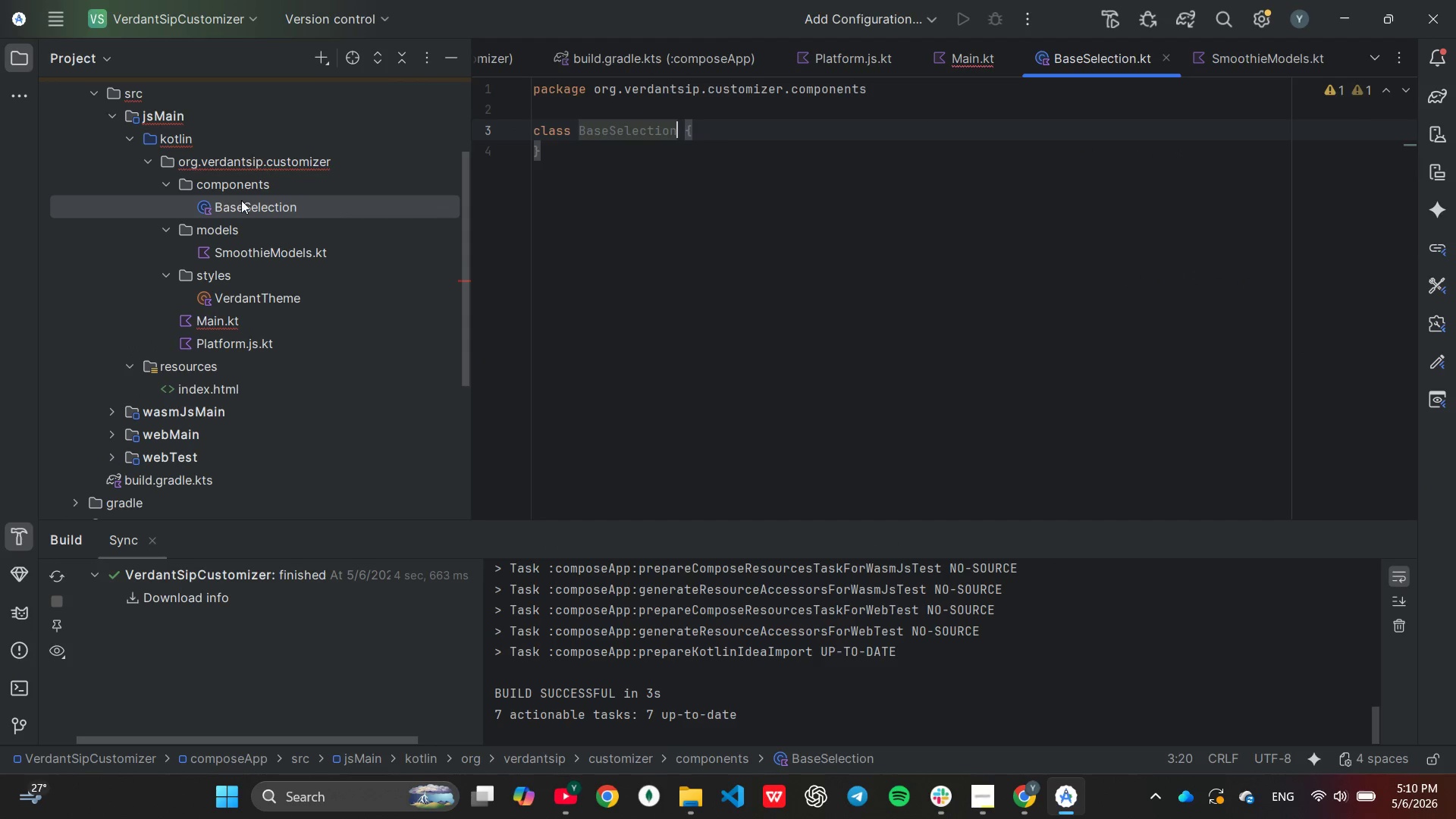 
wait(8.34)
 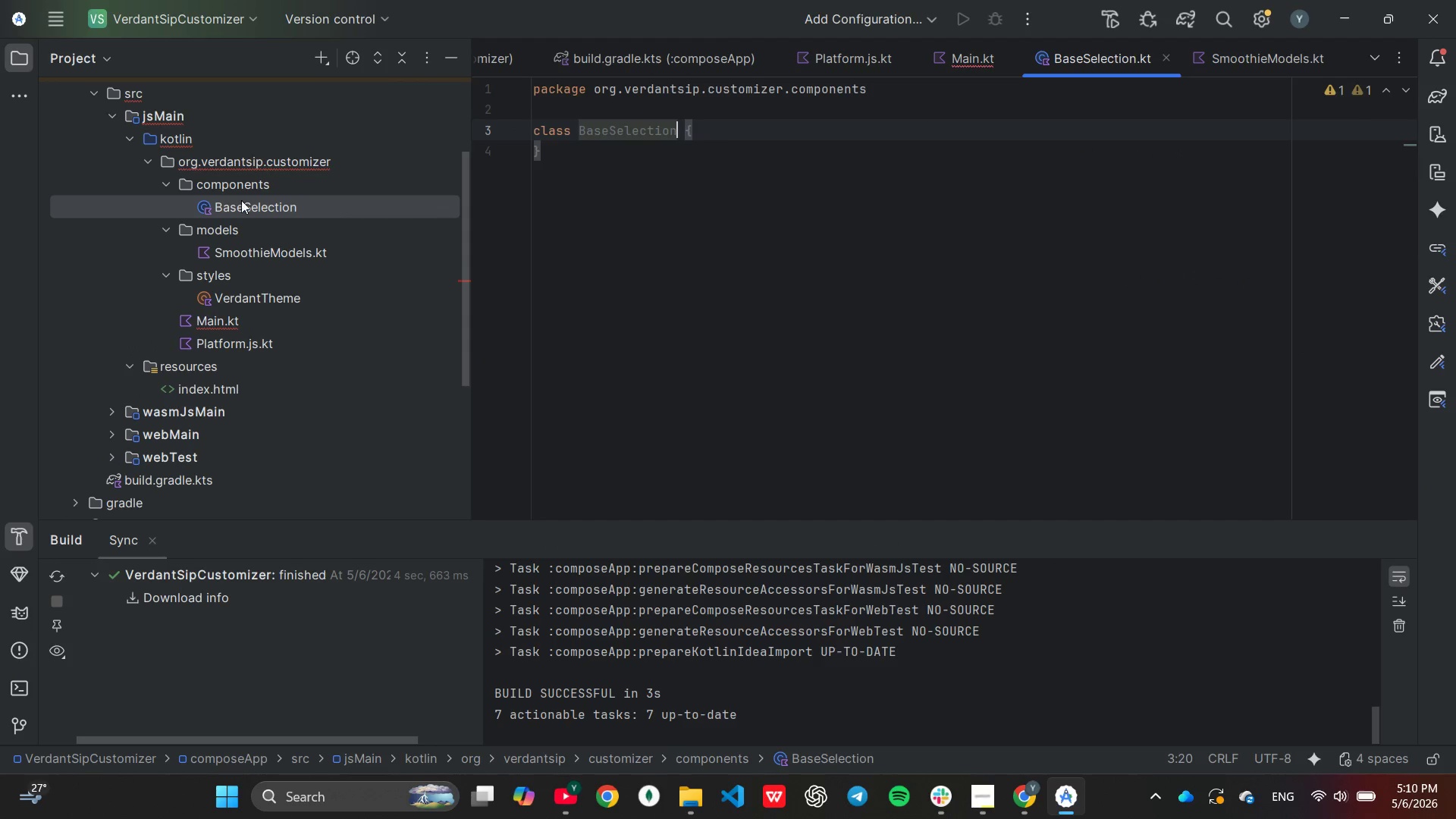 
left_click([861, 193])
 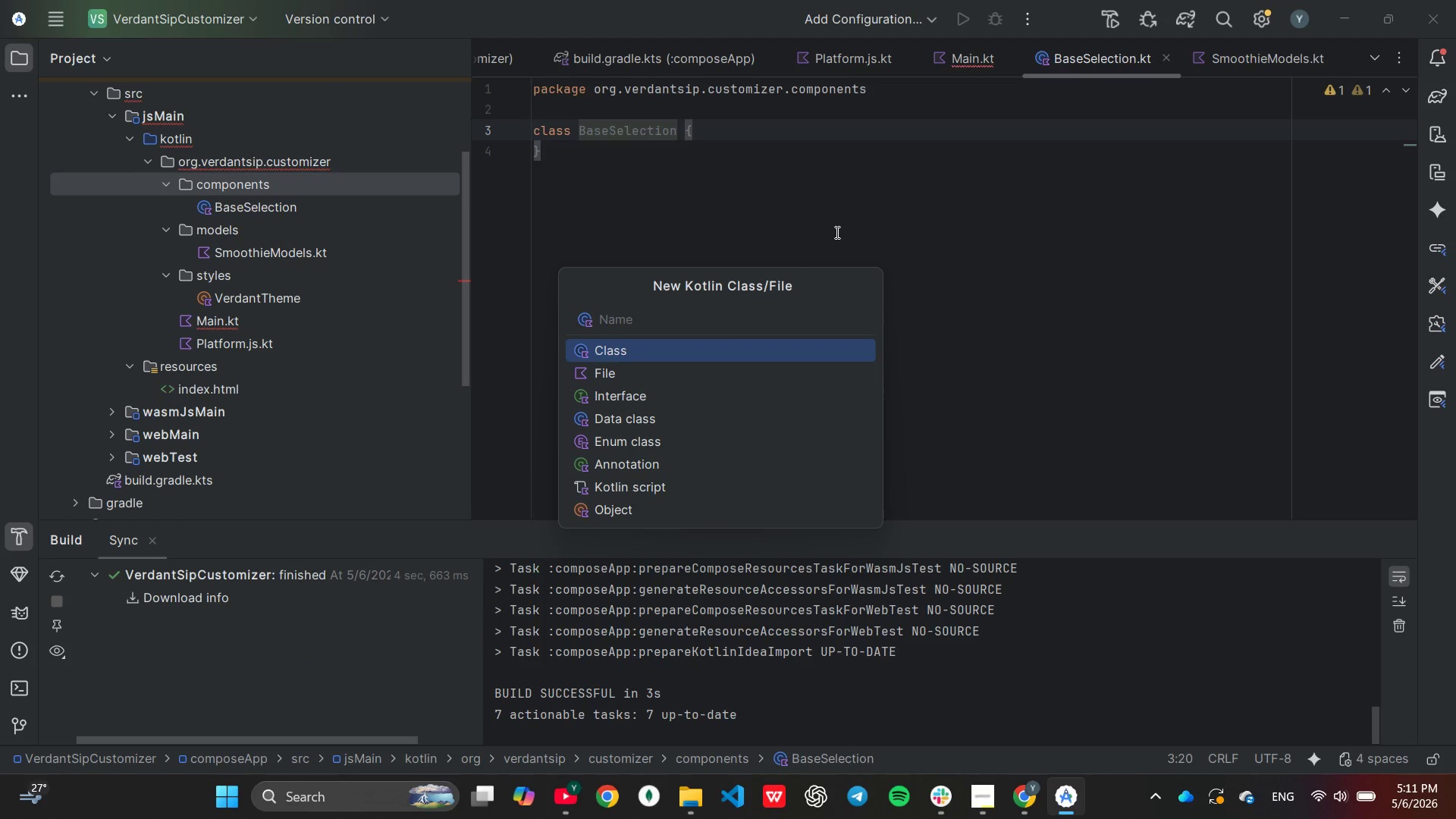 
type(IngredientGrid)
 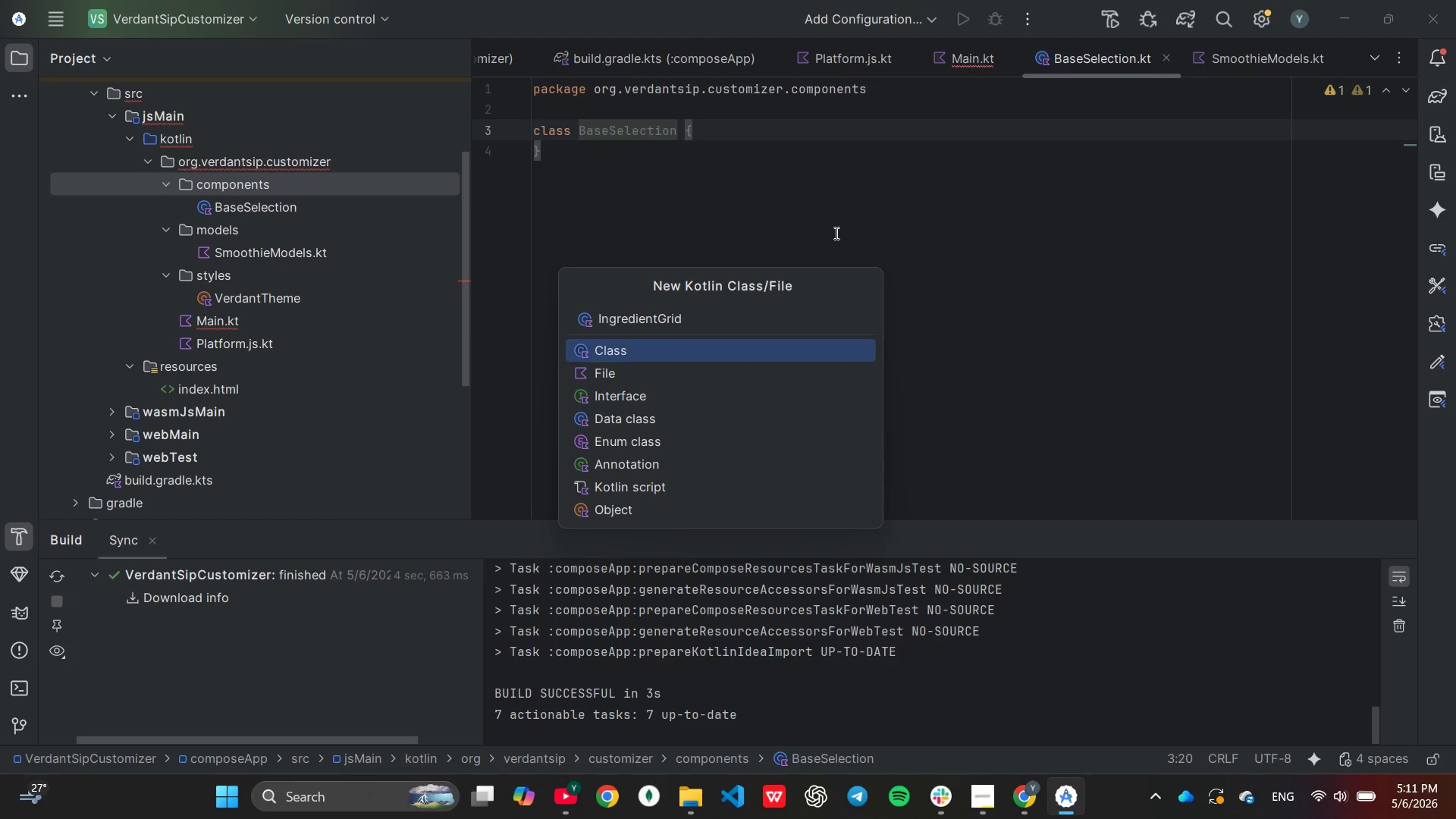 
key(Enter)
 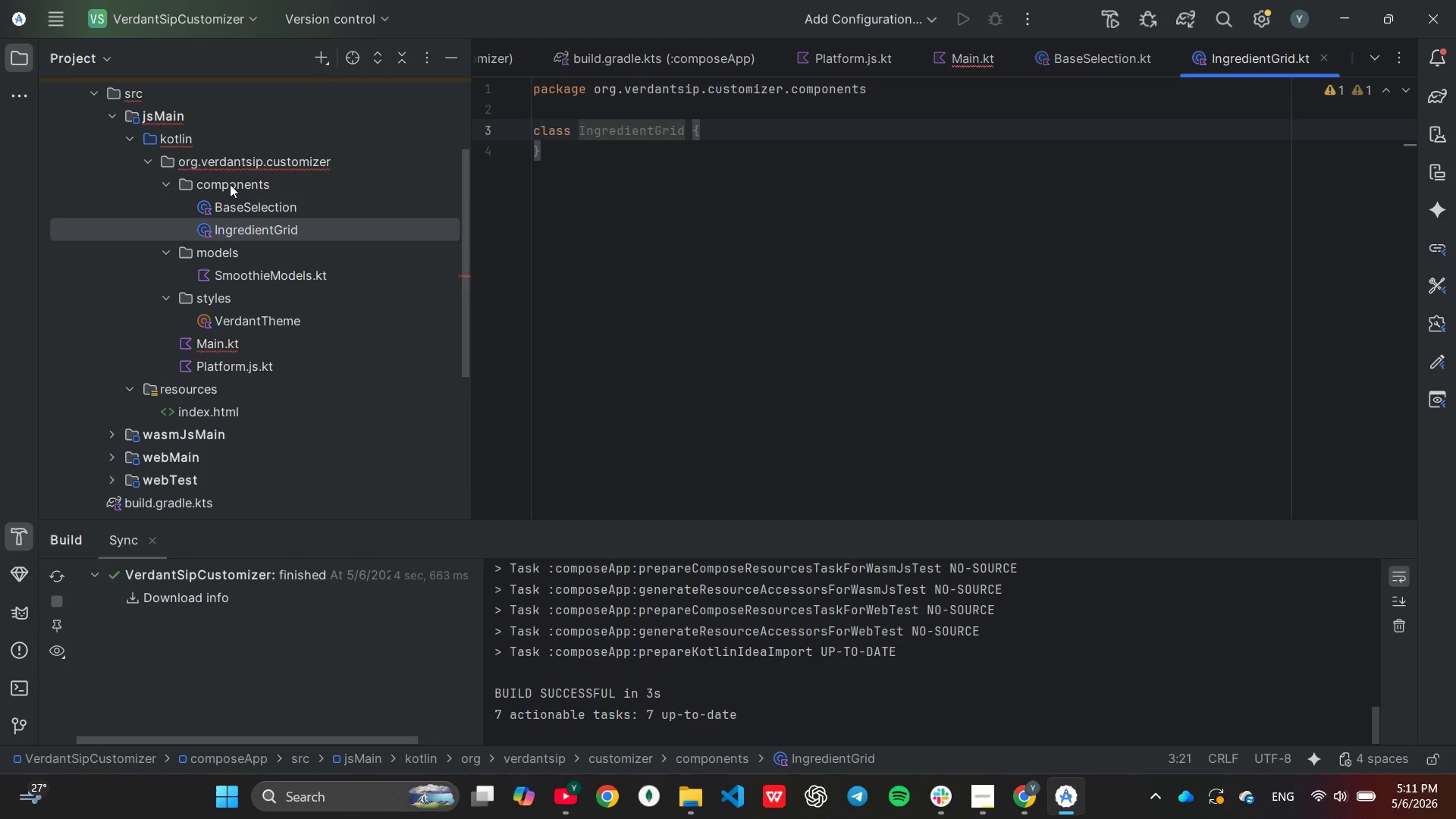 
right_click([230, 183])
 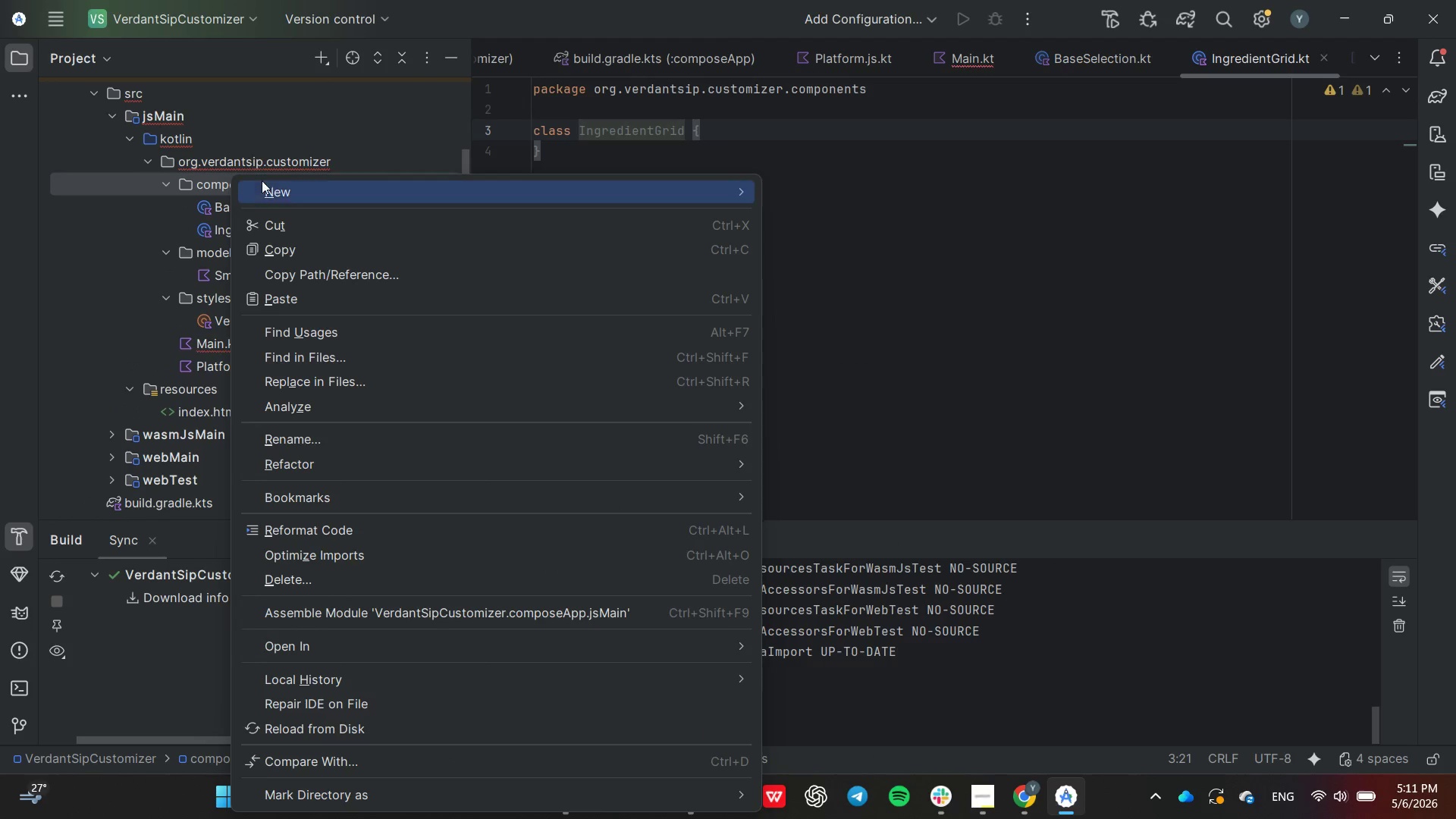 
left_click([230, 183])
 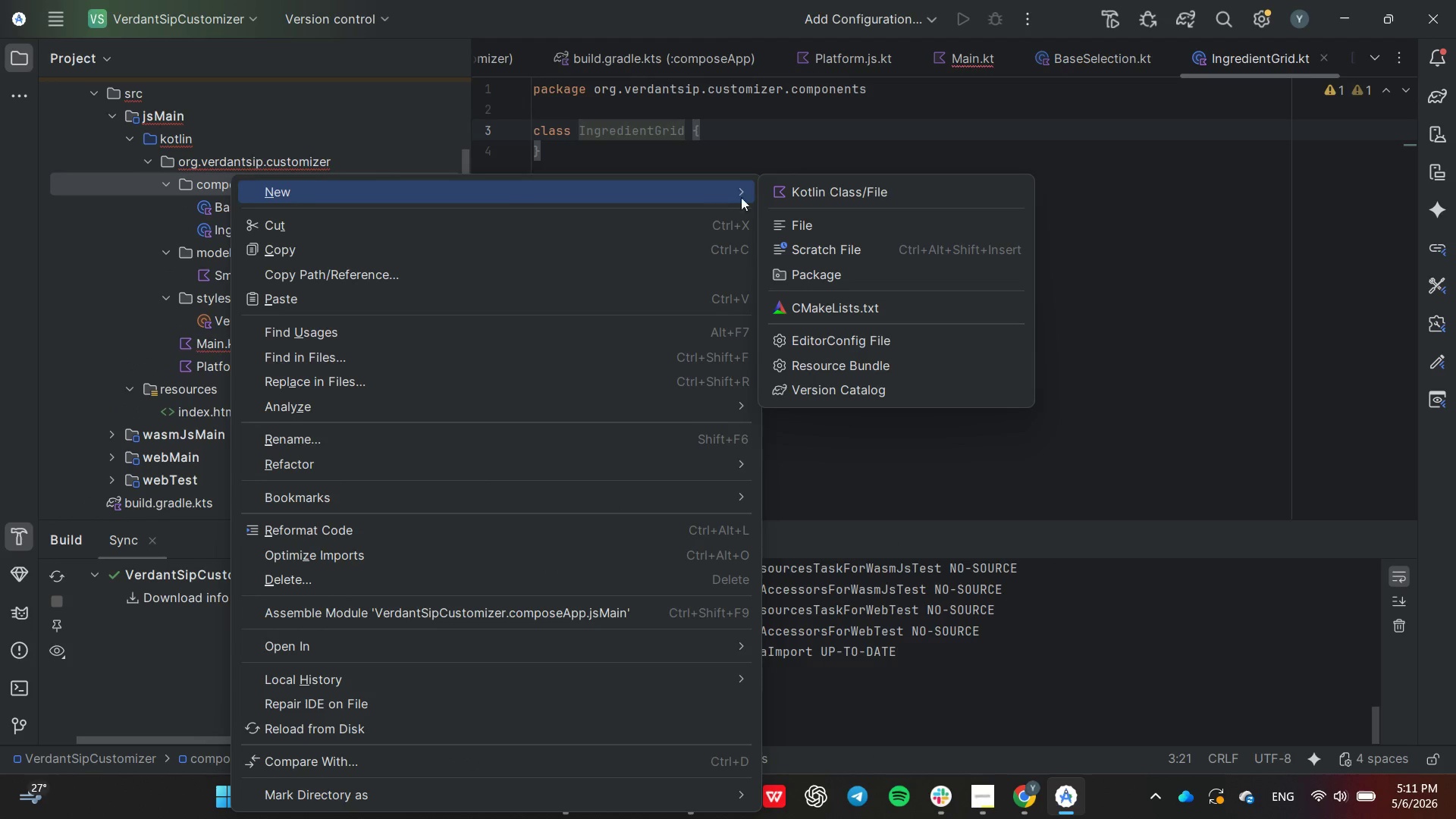 
left_click([803, 193])
 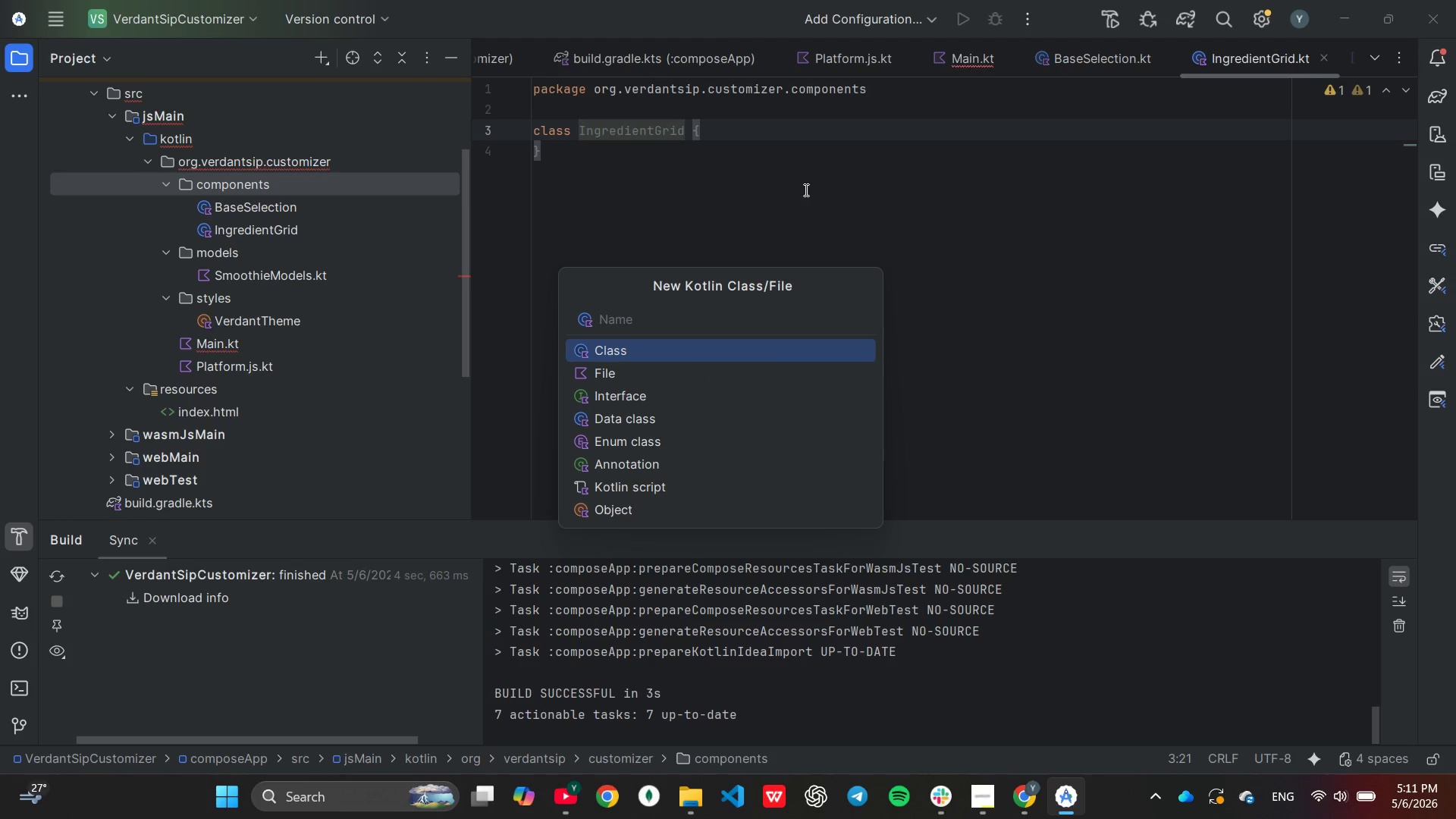 
type(Boaas)
key(Backspace)
key(Backspace)
type(sterSection)
 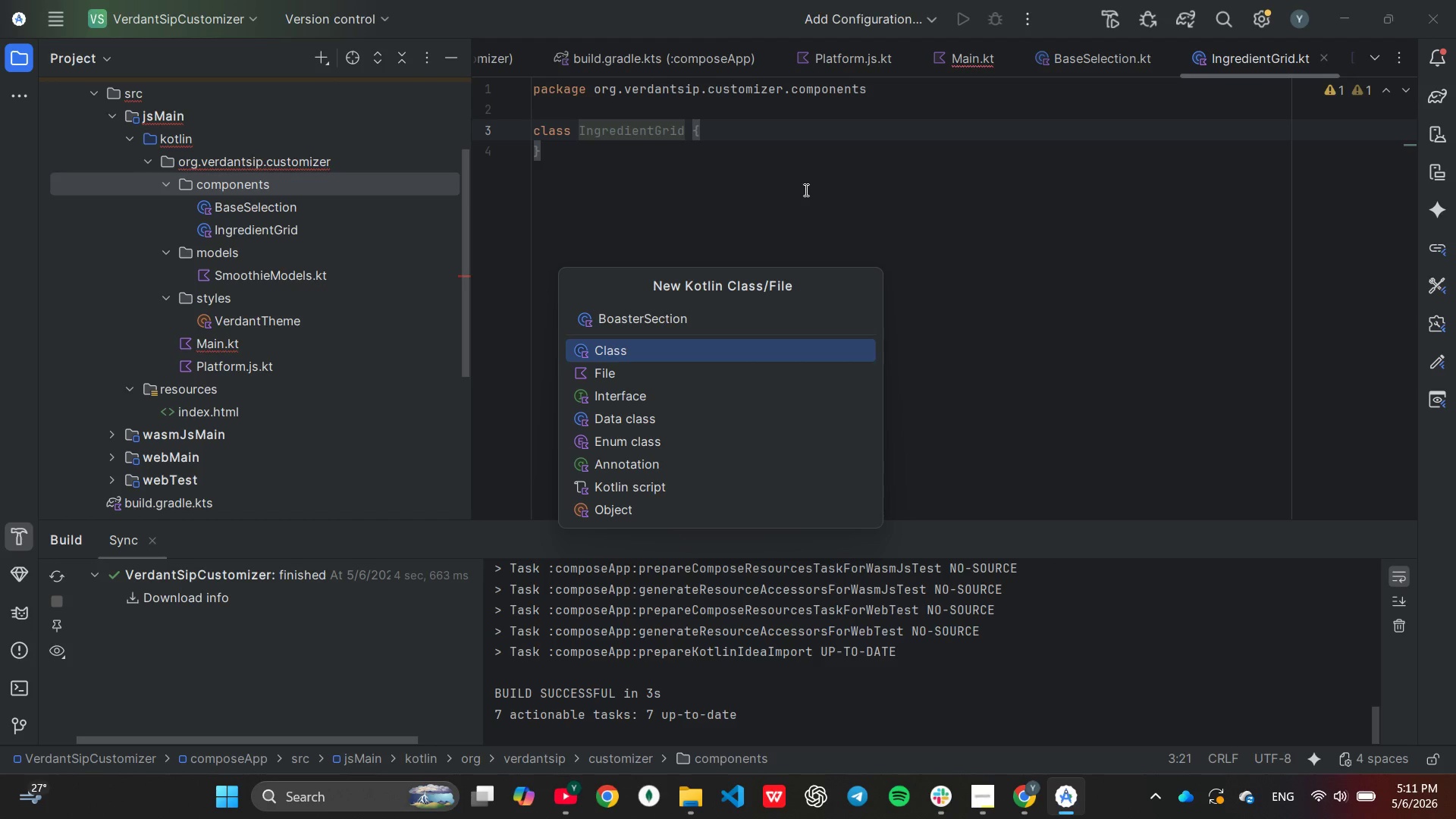 
key(Enter)
 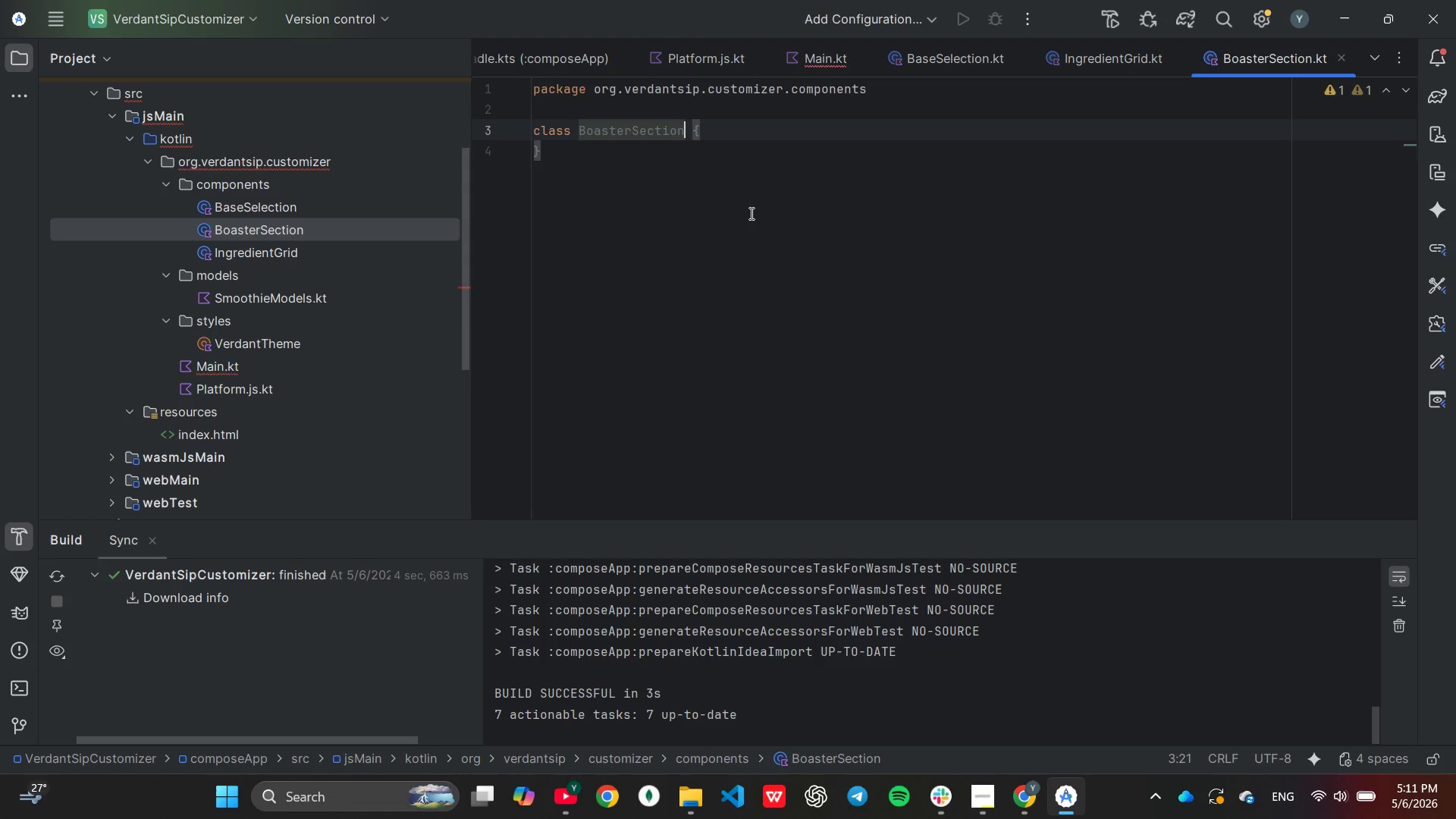 
wait(8.62)
 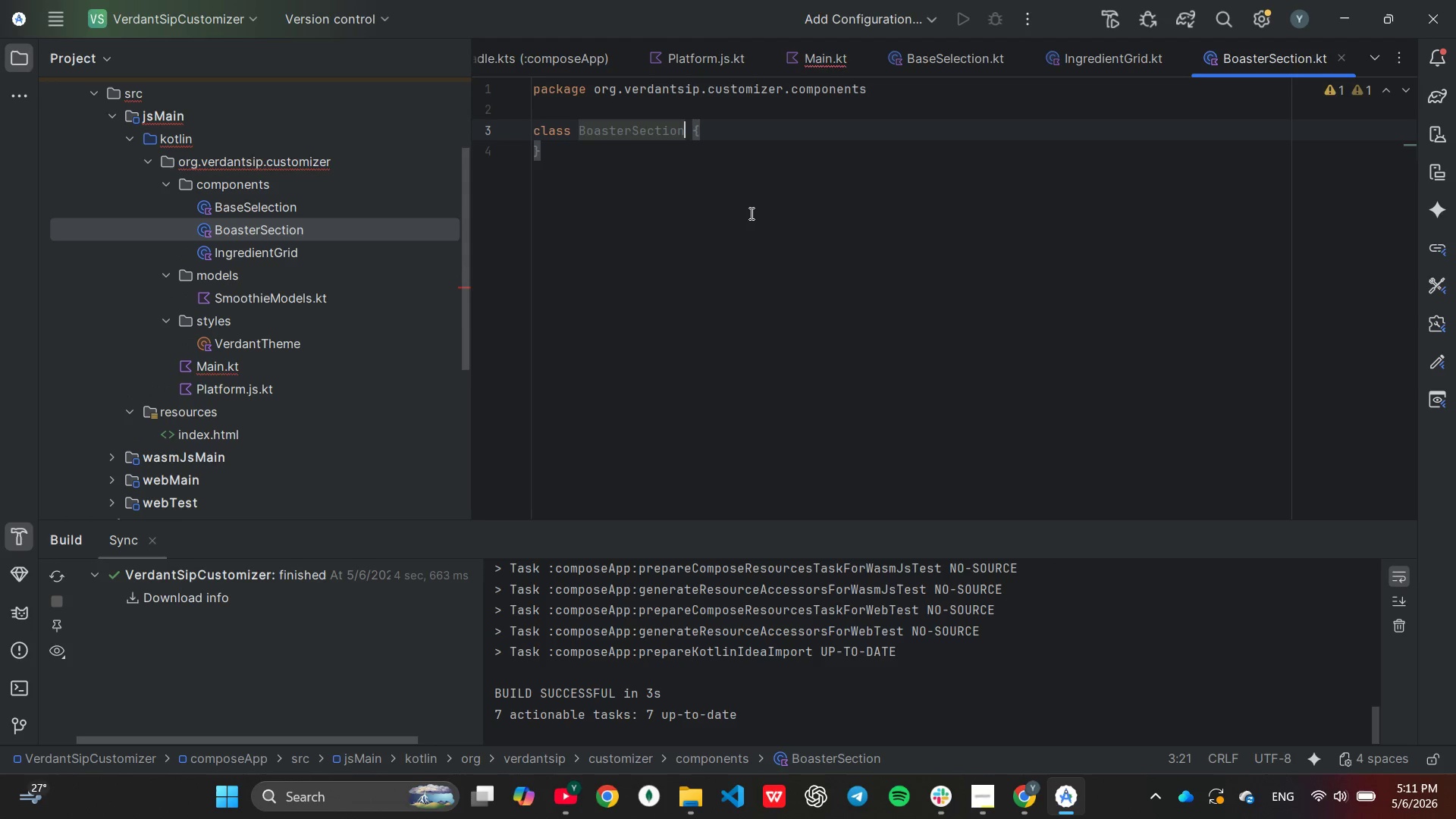 
left_click([981, 792])